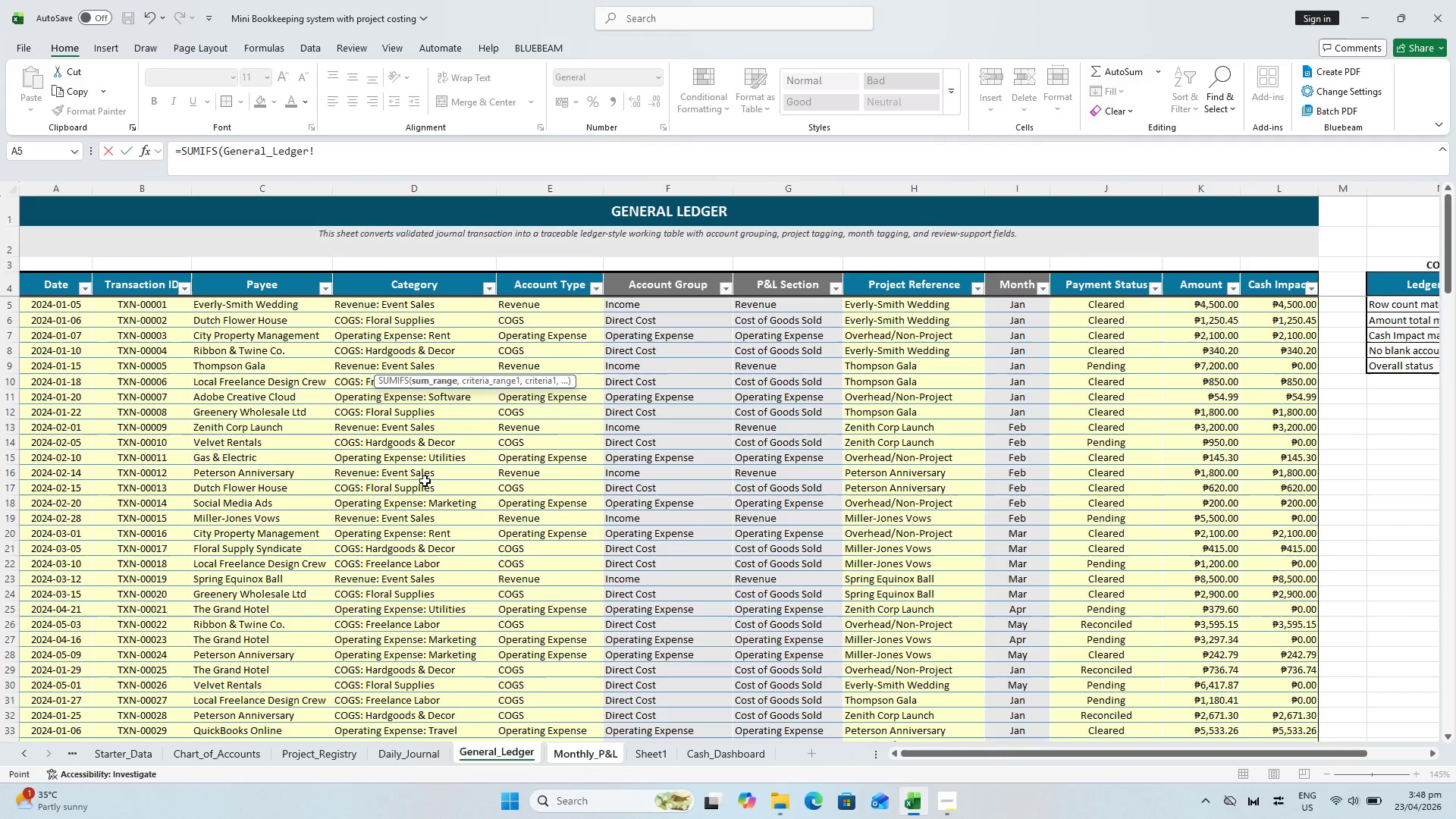 
scroll: coordinate [863, 352], scroll_direction: up, amount: 3.0
 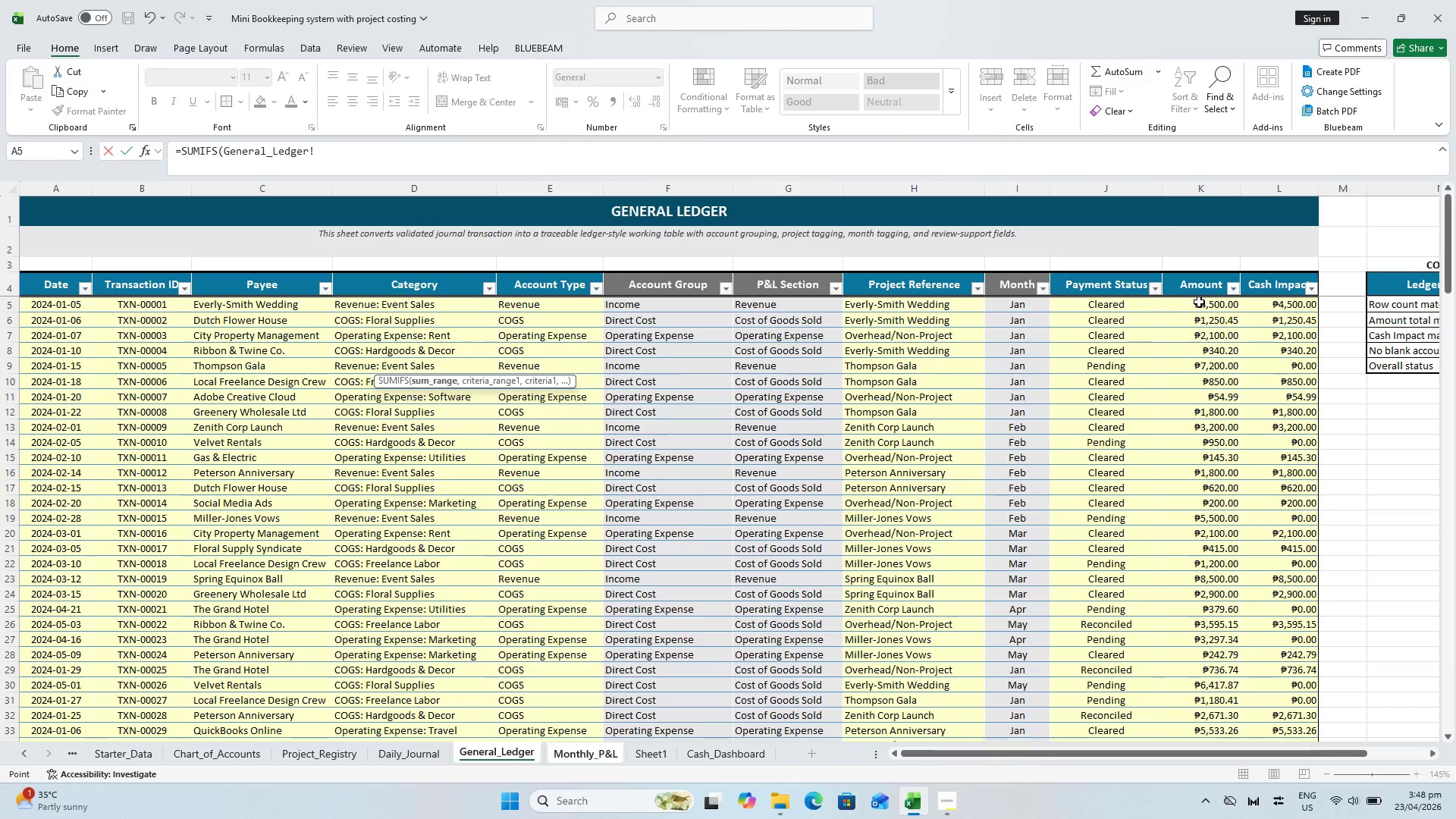 
left_click([1199, 301])
 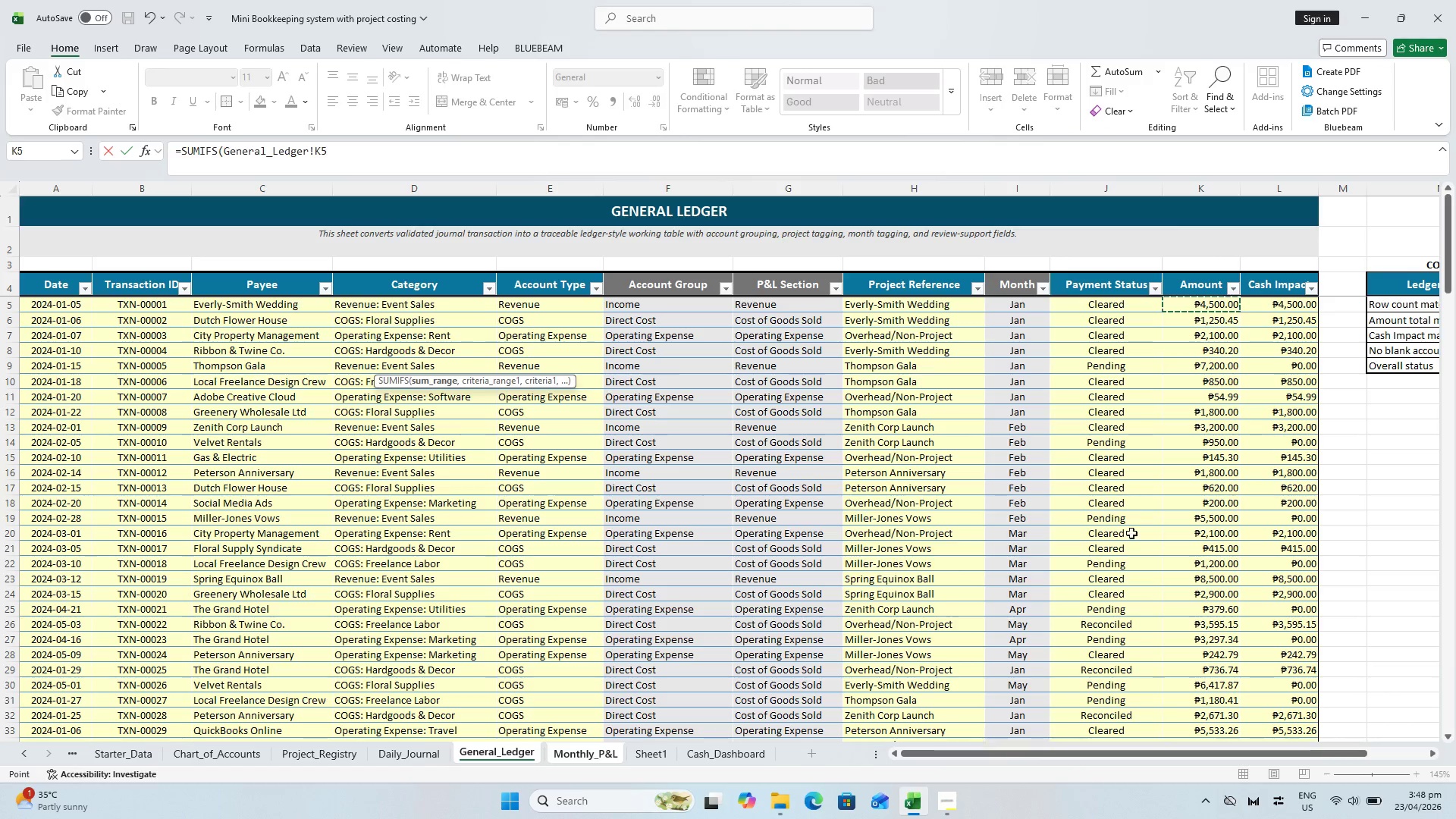 
hold_key(key=ShiftLeft, duration=0.53)
 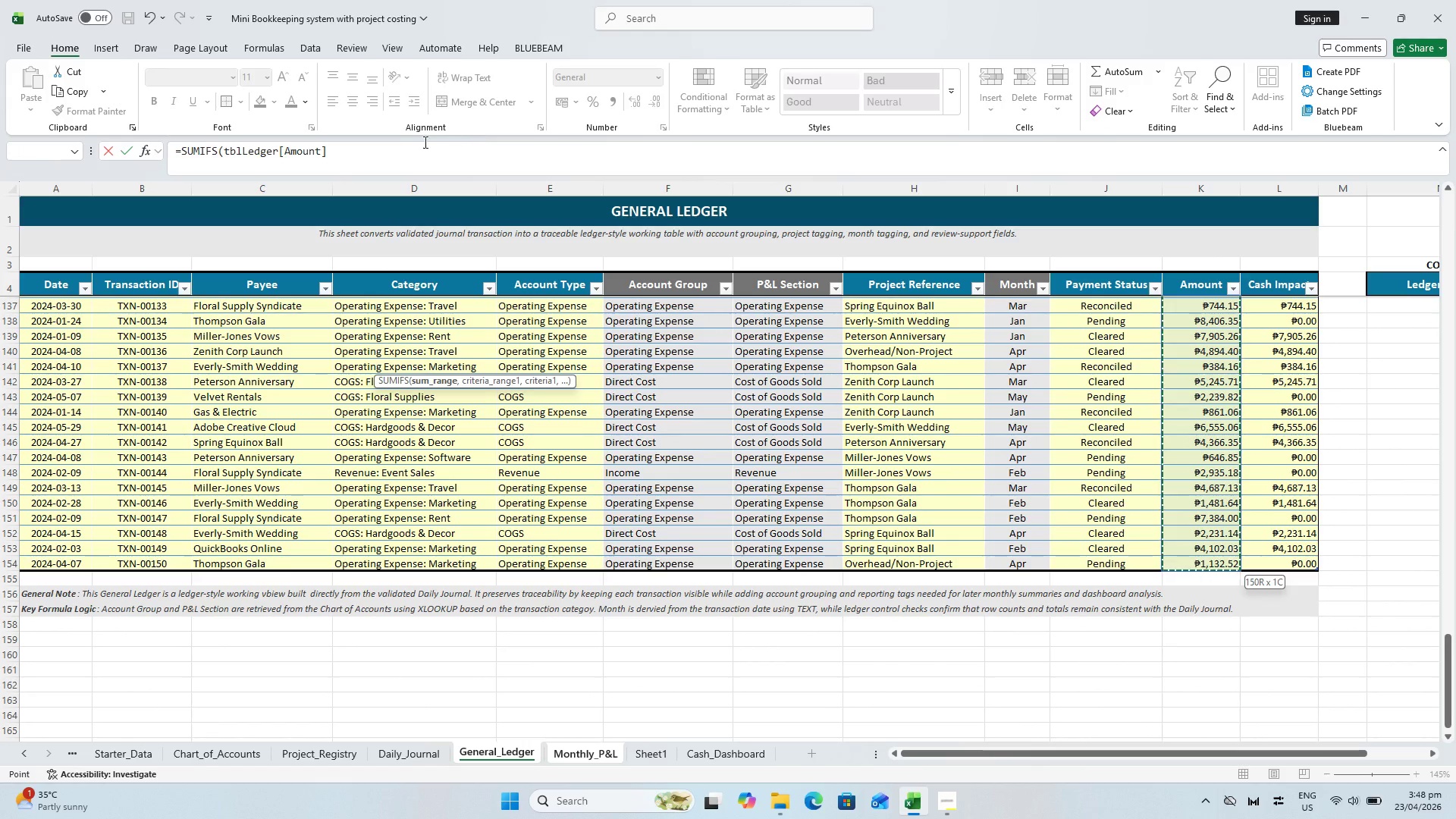 
scroll: coordinate [1129, 588], scroll_direction: down, amount: 42.0
 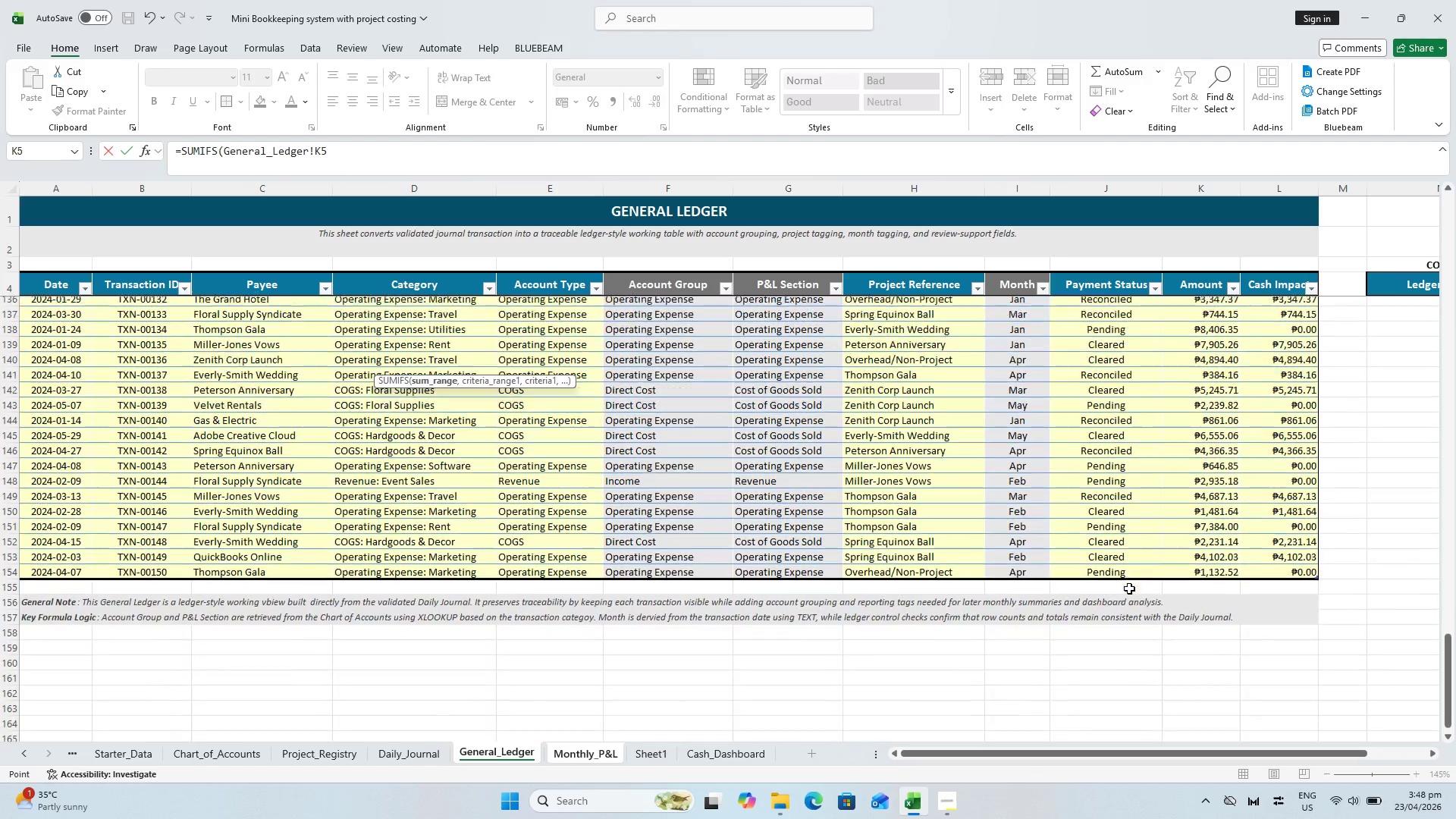 
left_click([400, 147])
 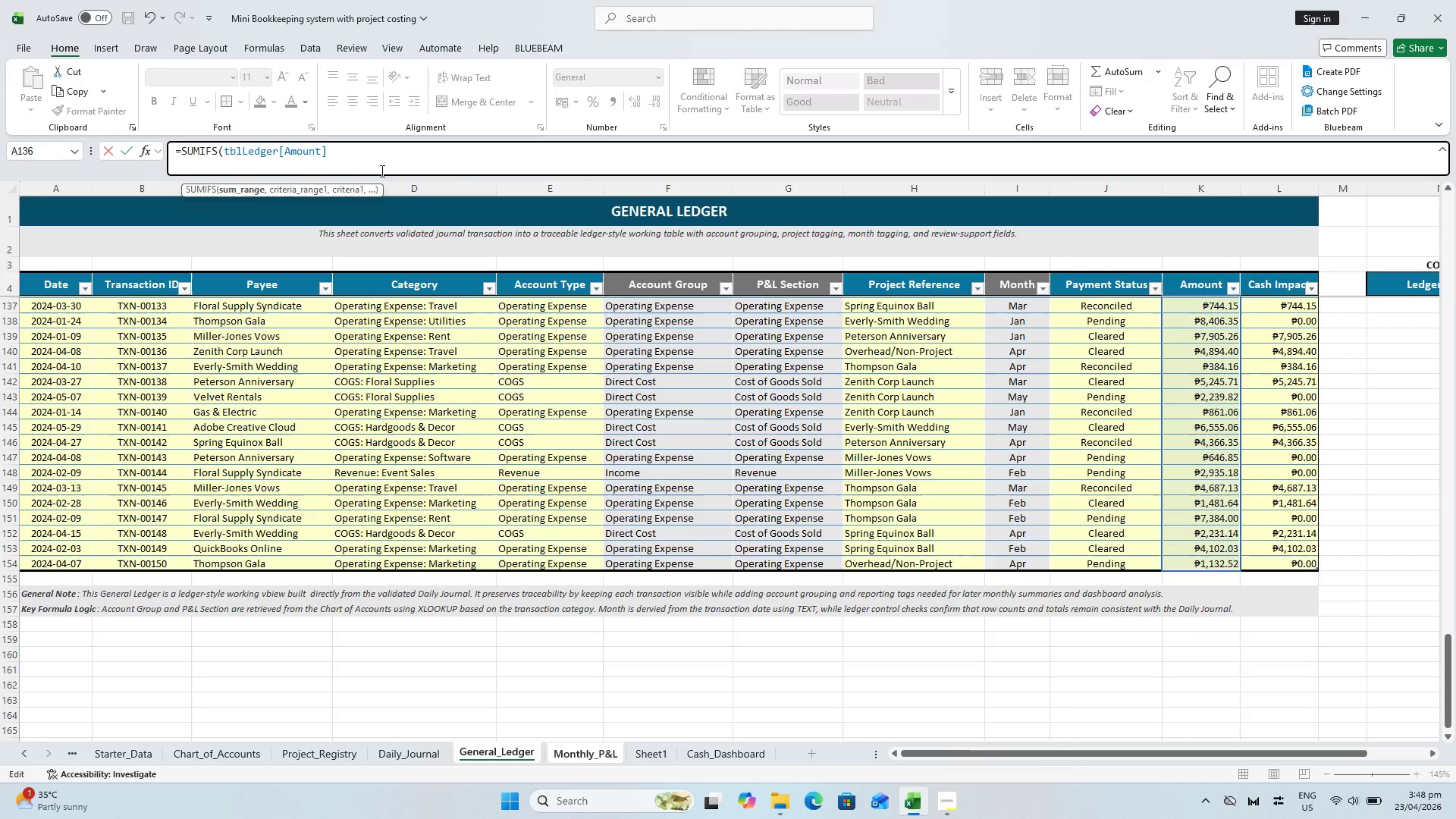 
wait(6.62)
 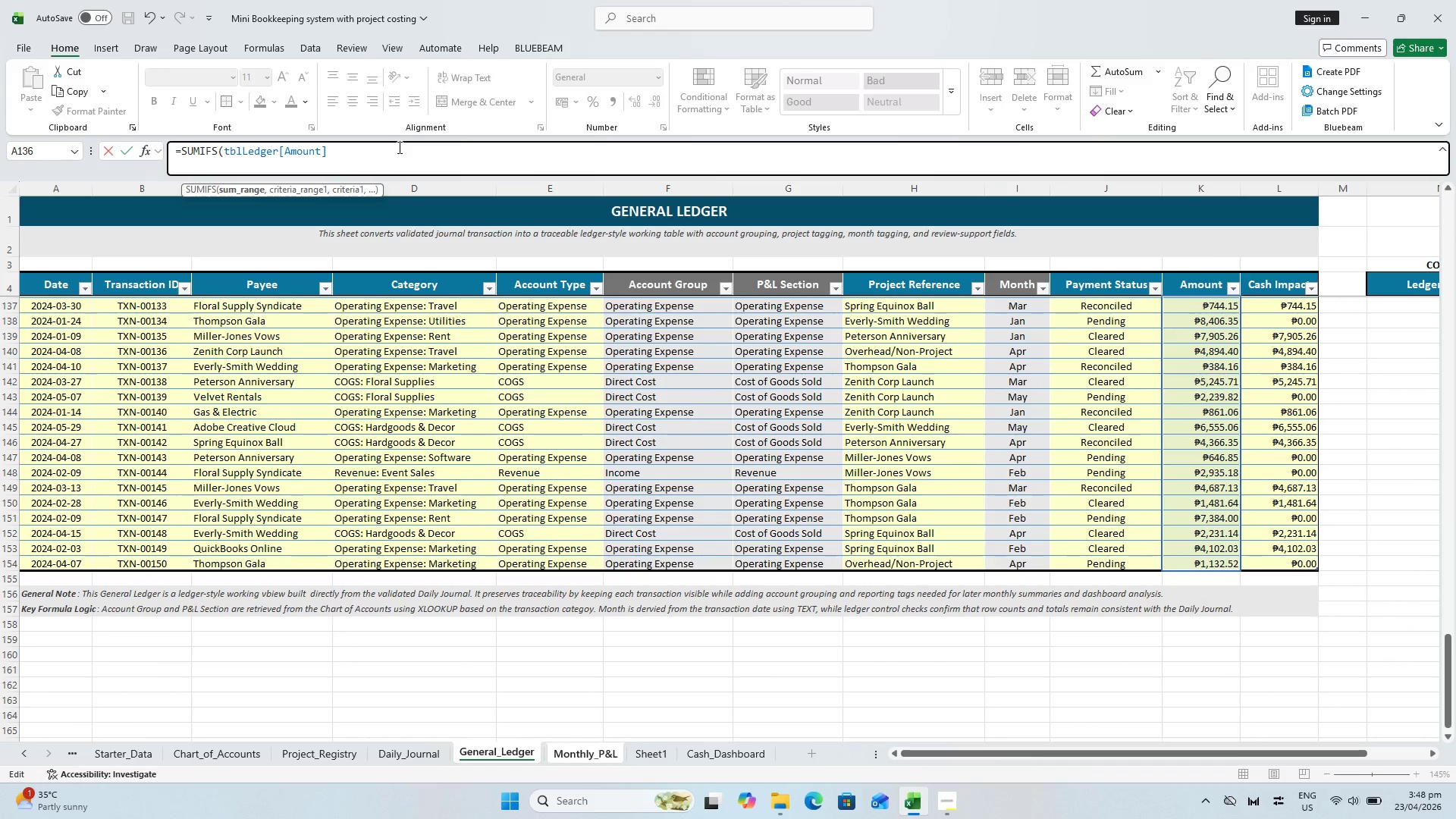 
key(Comma)
 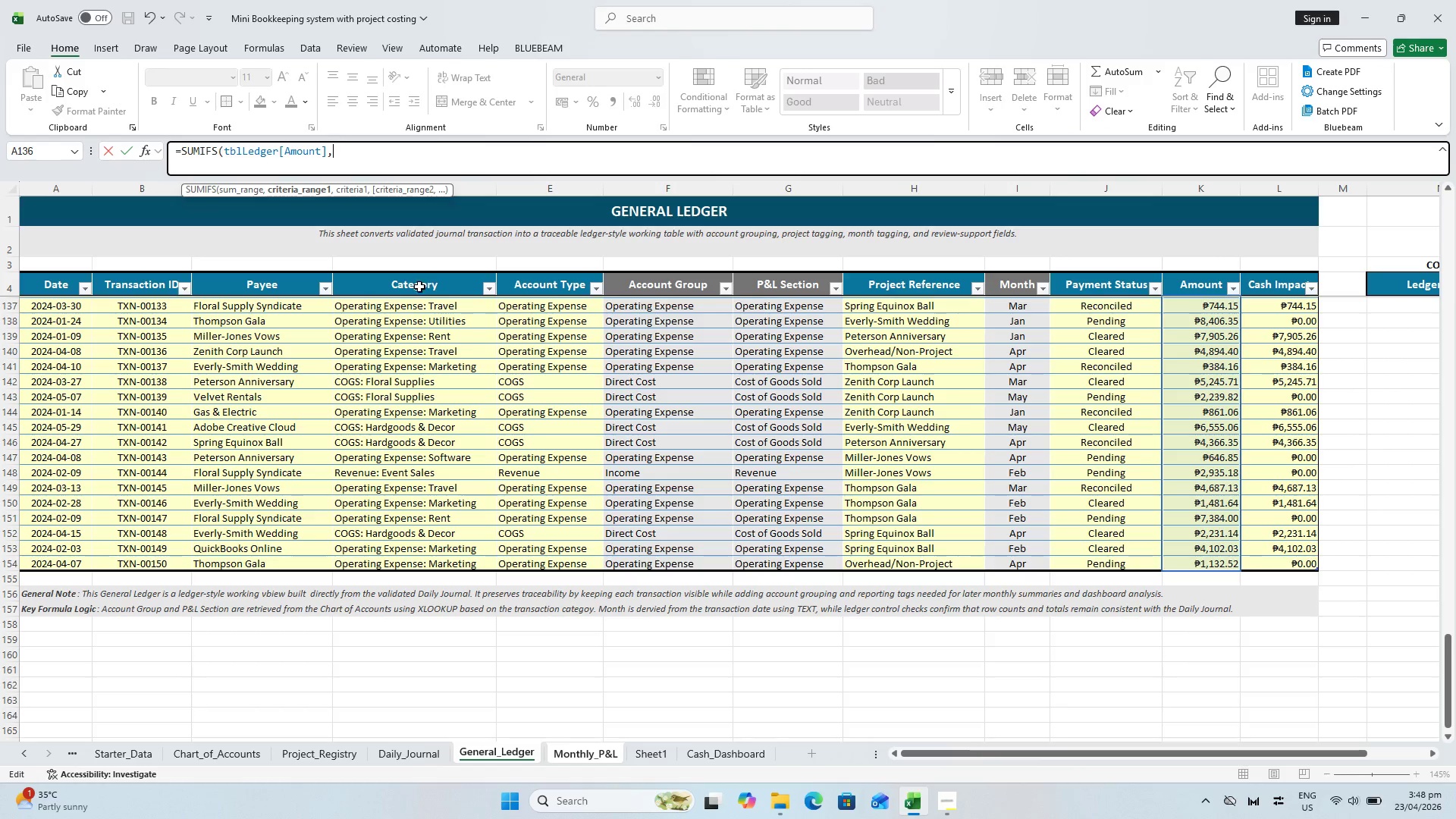 
wait(6.67)
 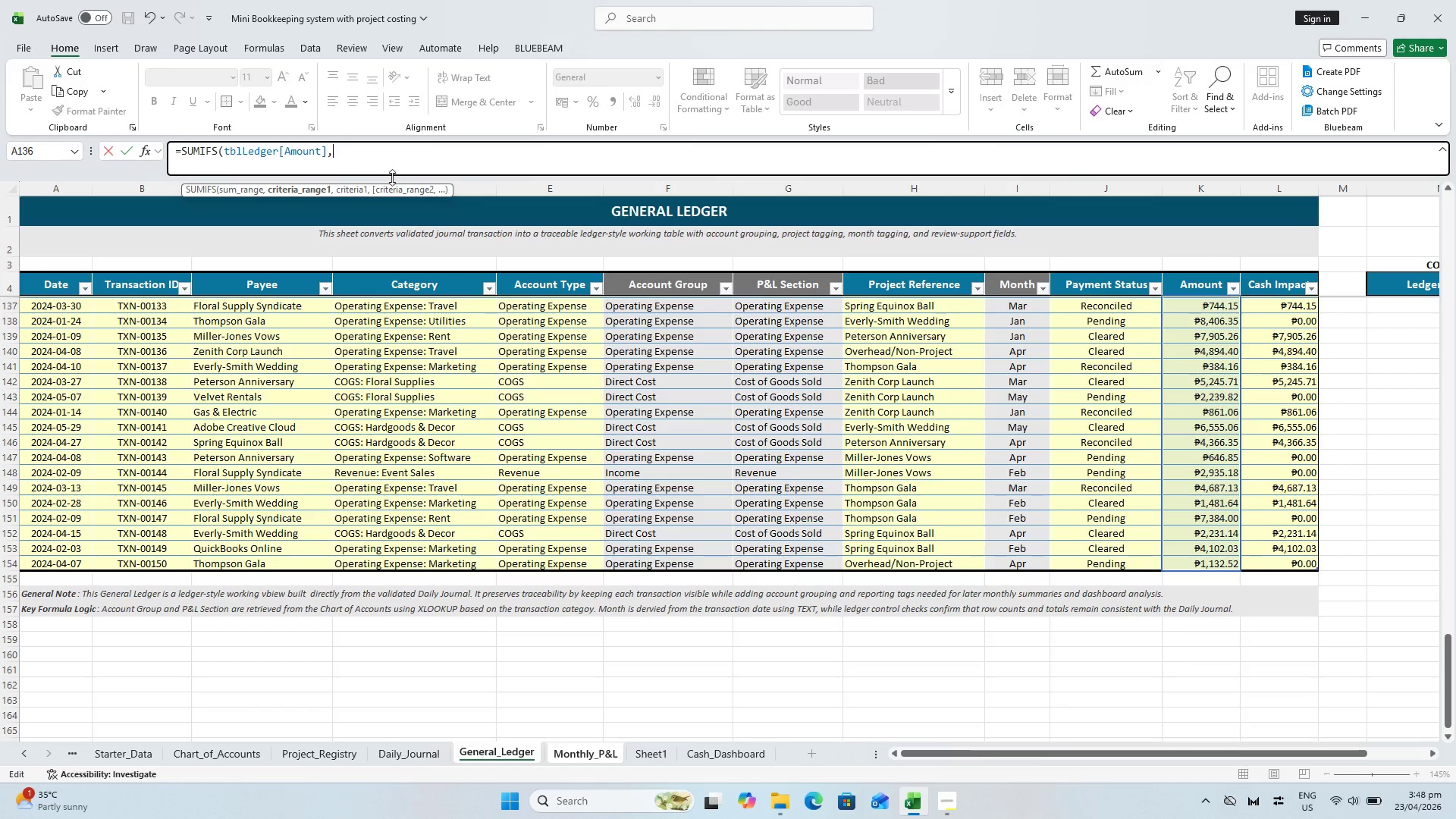 
left_click([457, 568])
 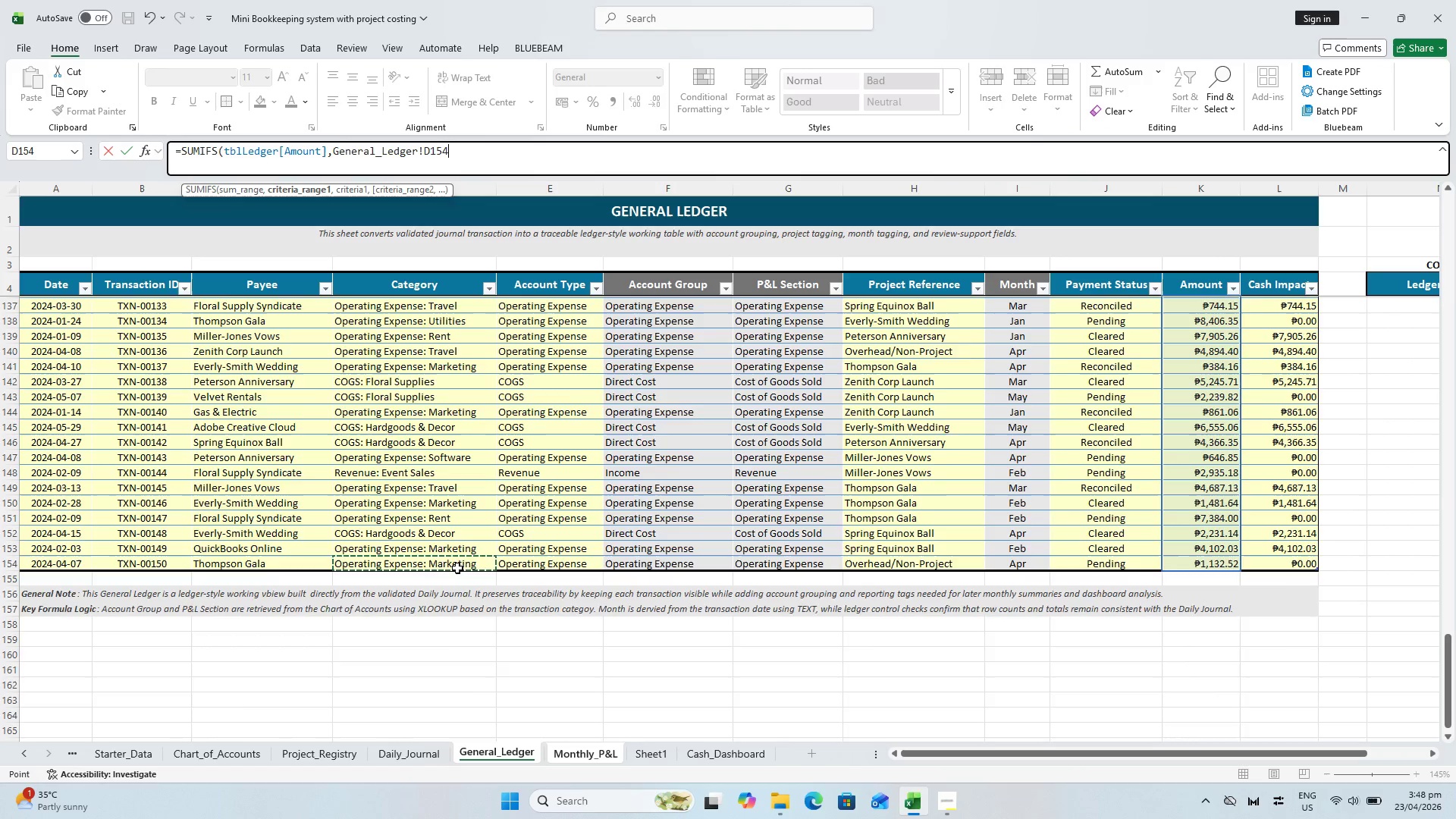 
hold_key(key=ShiftLeft, duration=0.77)
 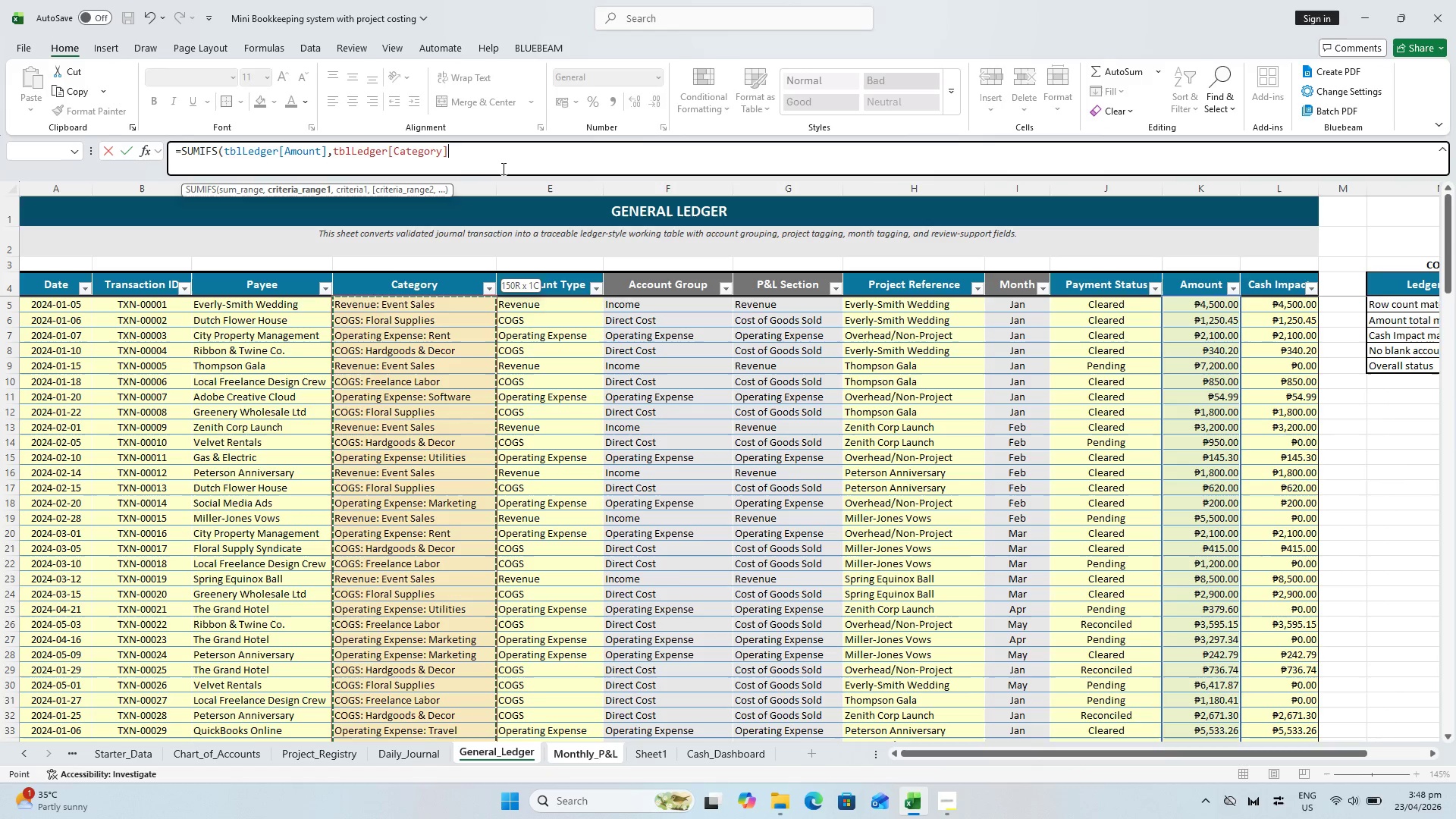 
scroll: coordinate [449, 504], scroll_direction: up, amount: 57.0
 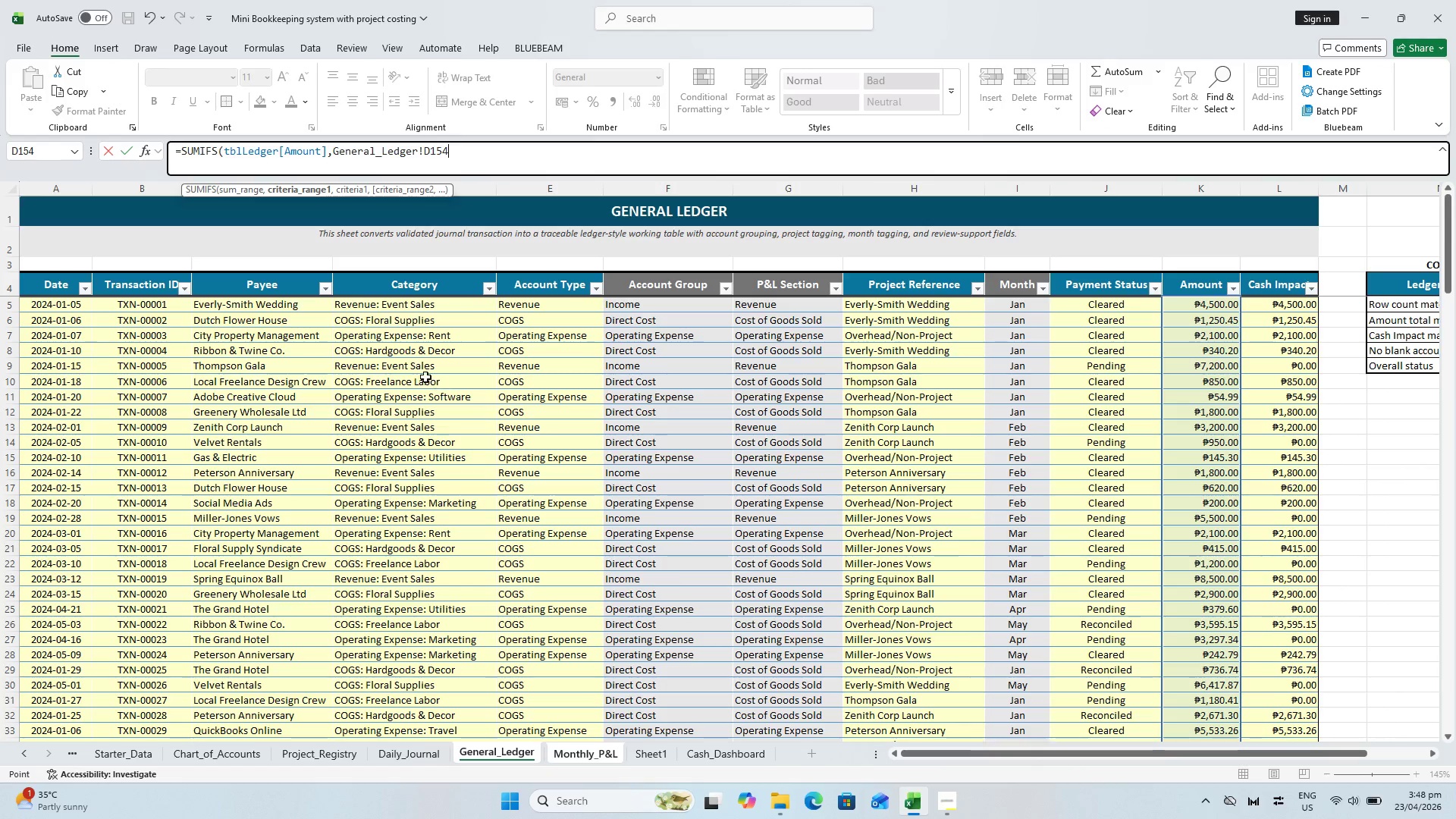 
left_click([394, 302])
 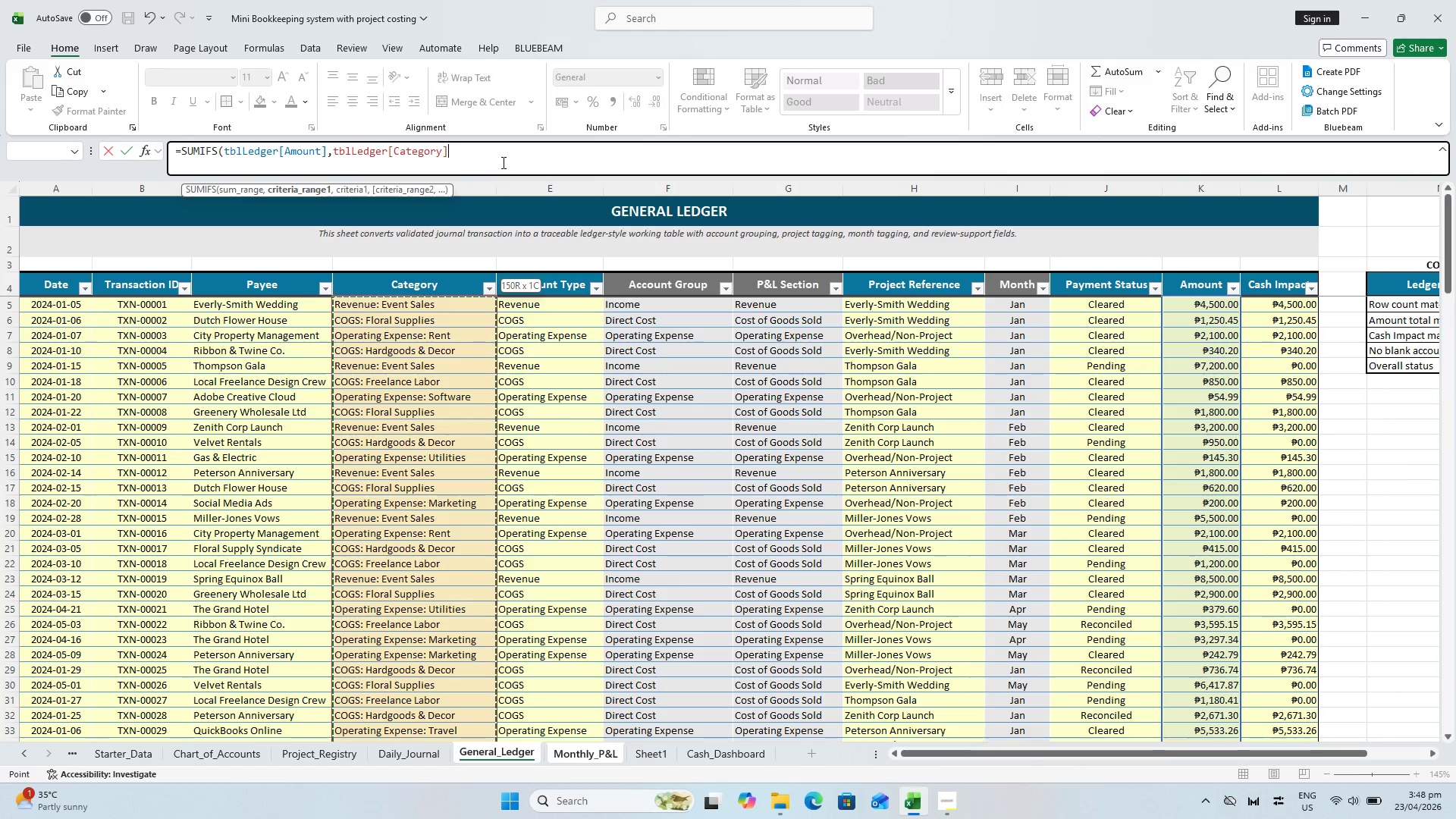 
left_click([500, 147])
 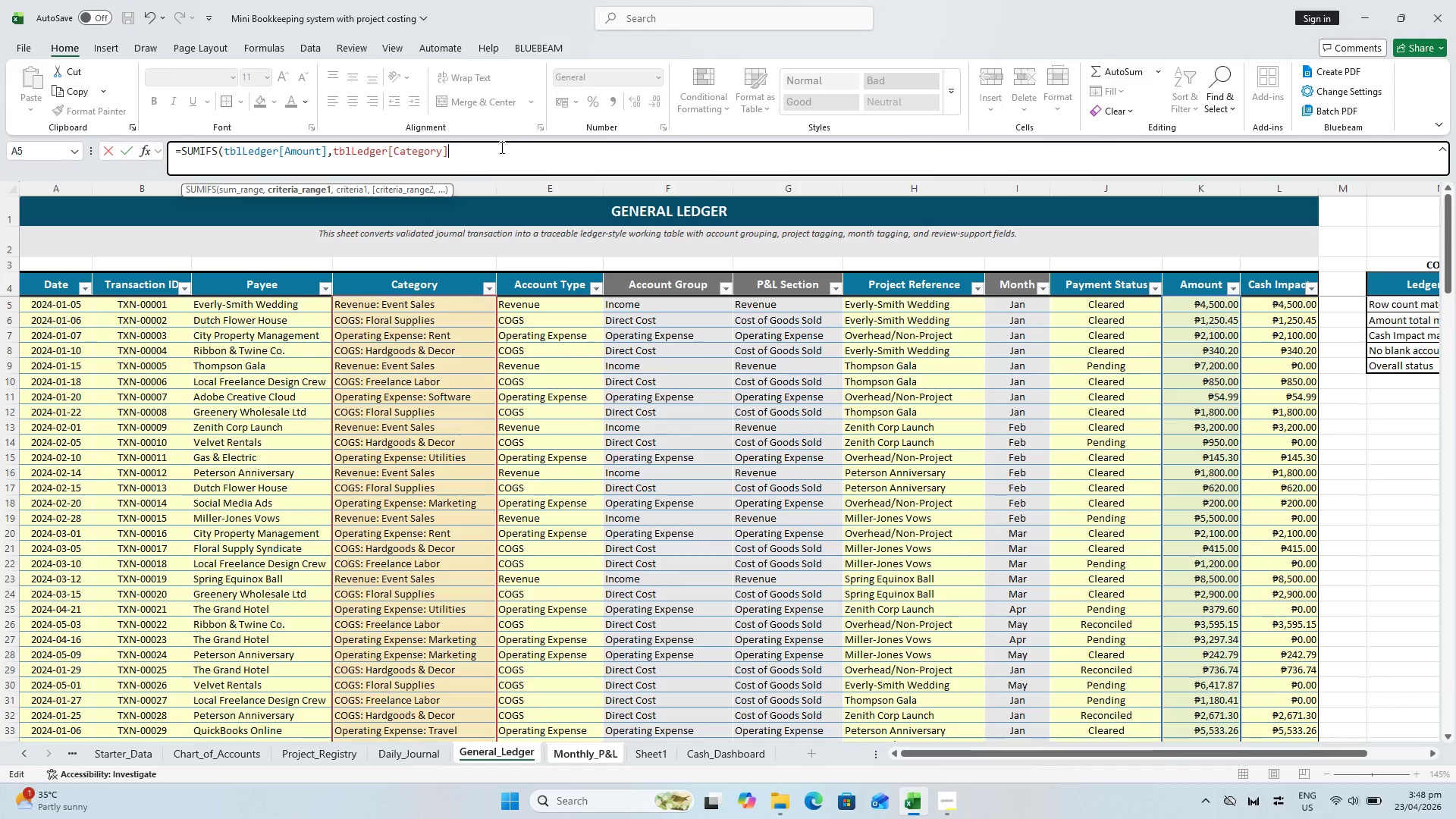 
type(, "Revenue)
 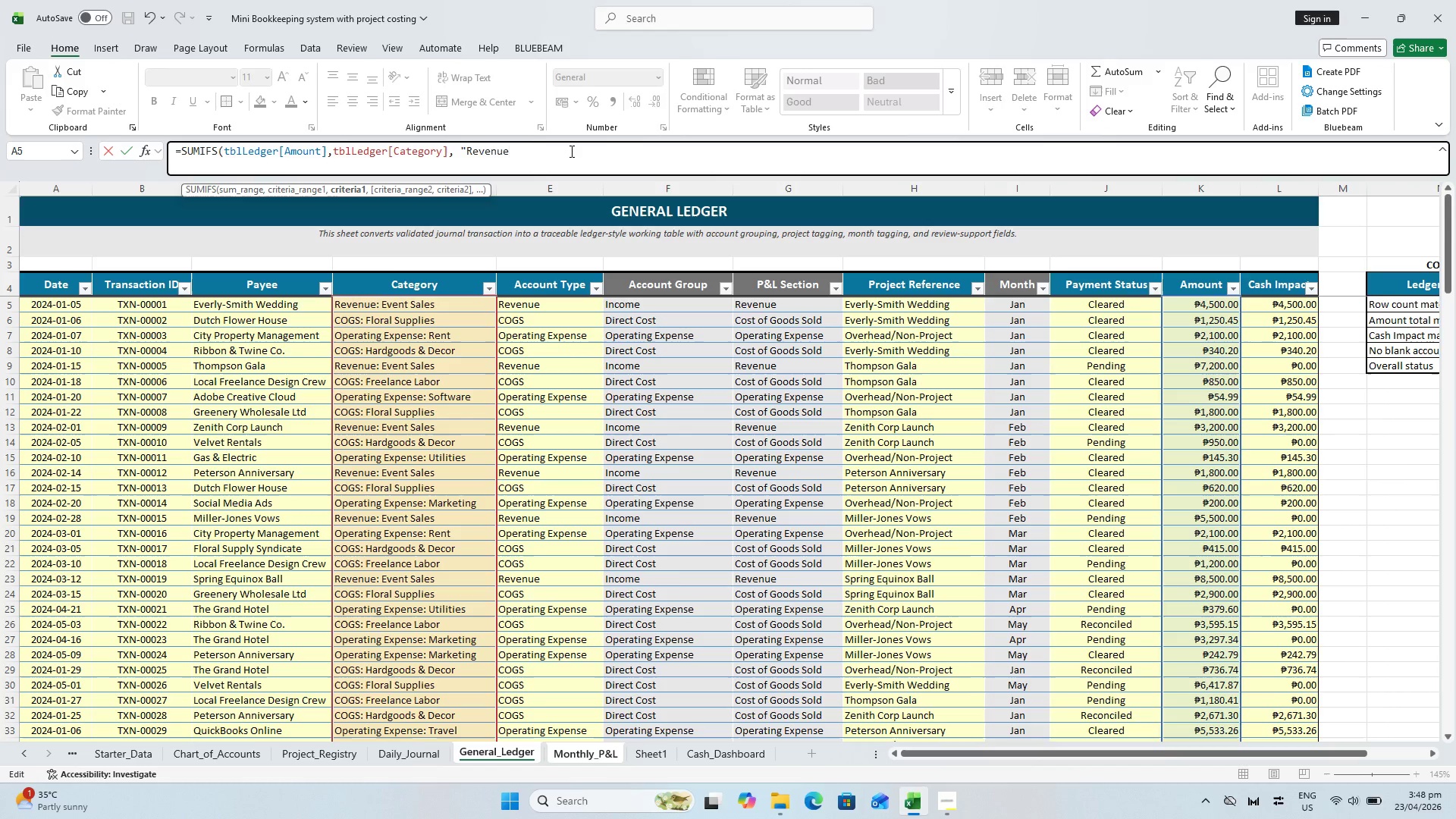 
key(Shift+Semicolon)
 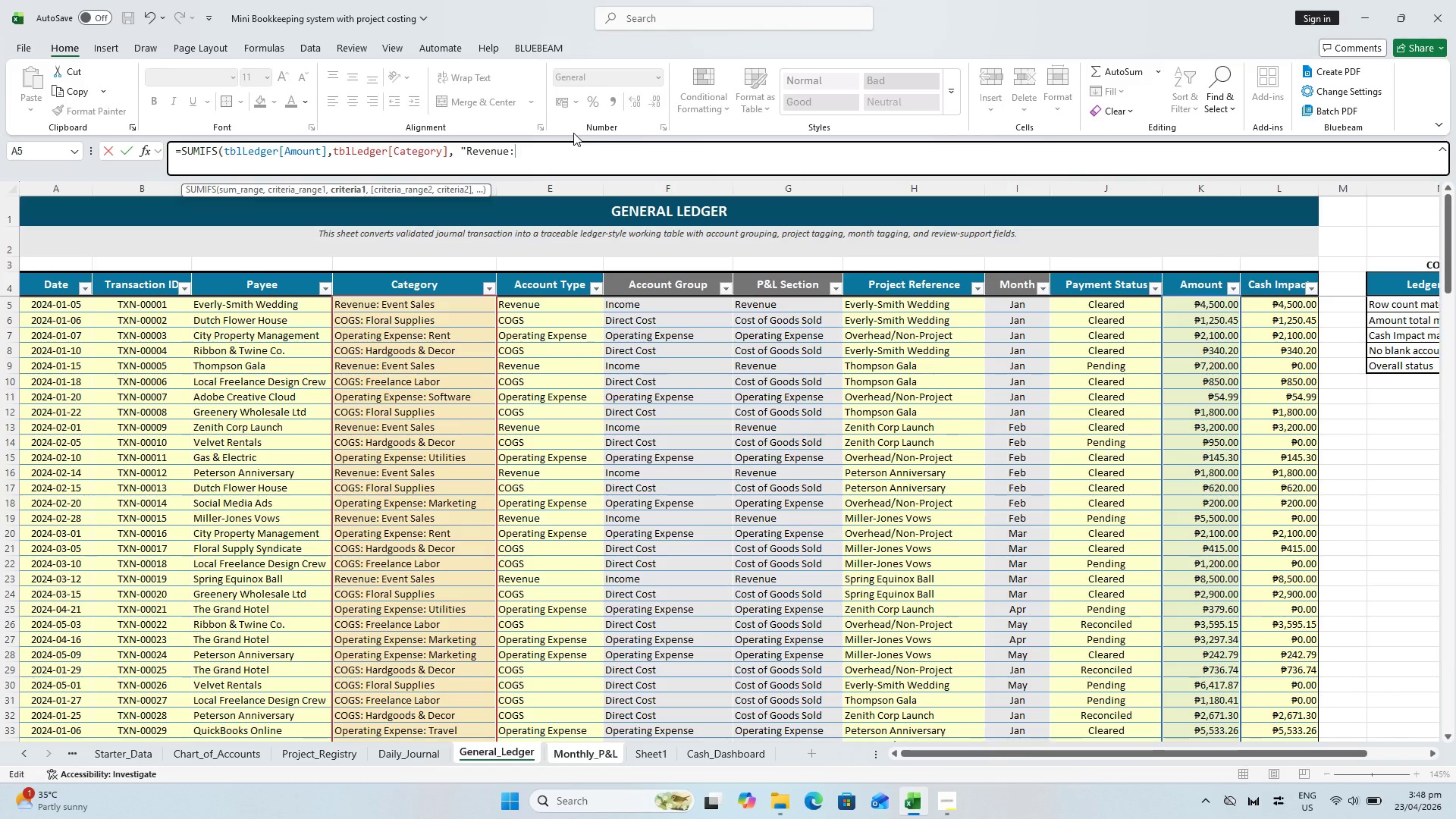 
type( Evenrt)
key(Backspace)
key(Backspace)
type(t Sale)
key(Backspace)
key(Backspace)
key(Backspace)
key(Backspace)
key(Backspace)
type( Sales", )
 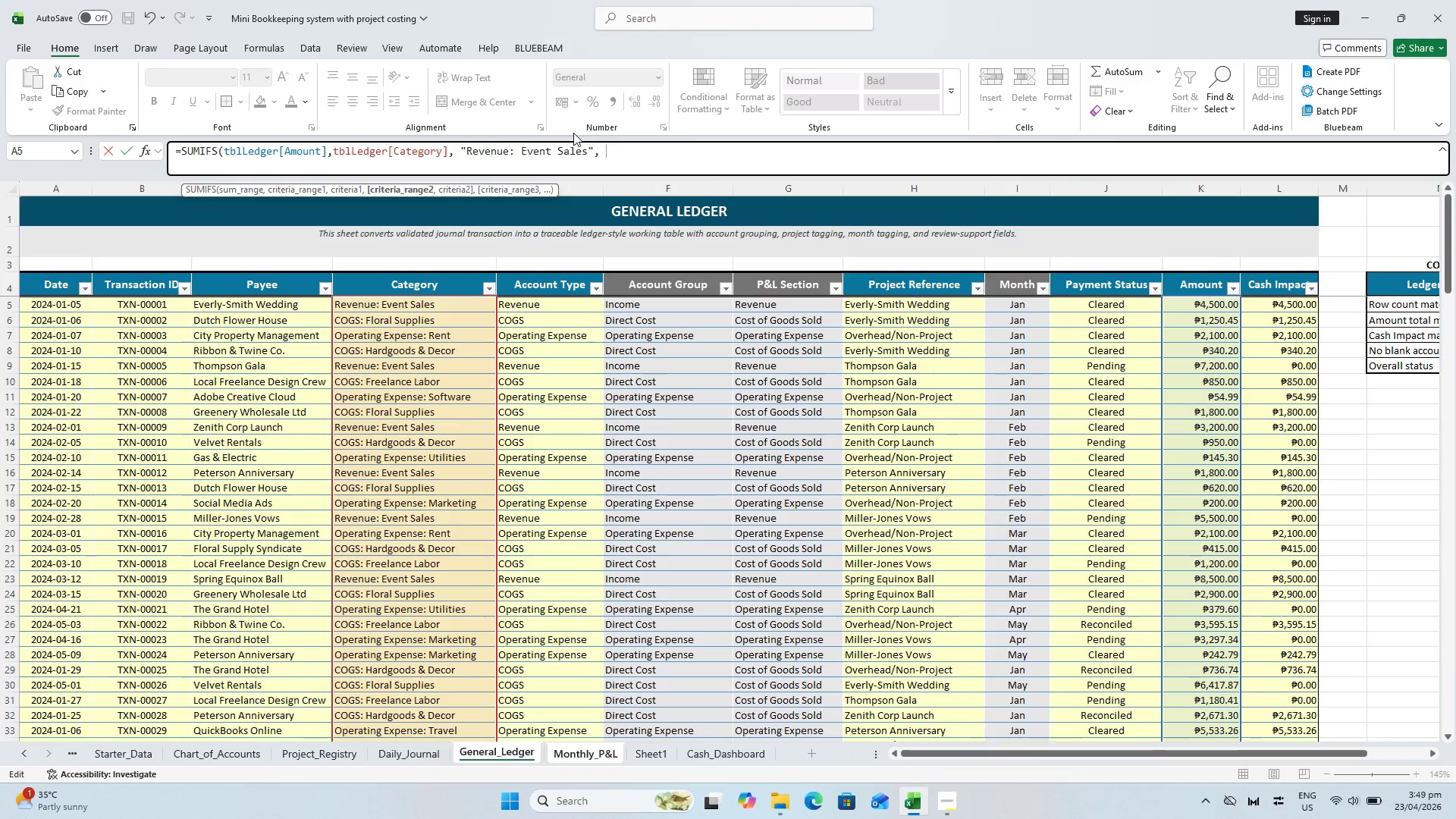 
wait(6.01)
 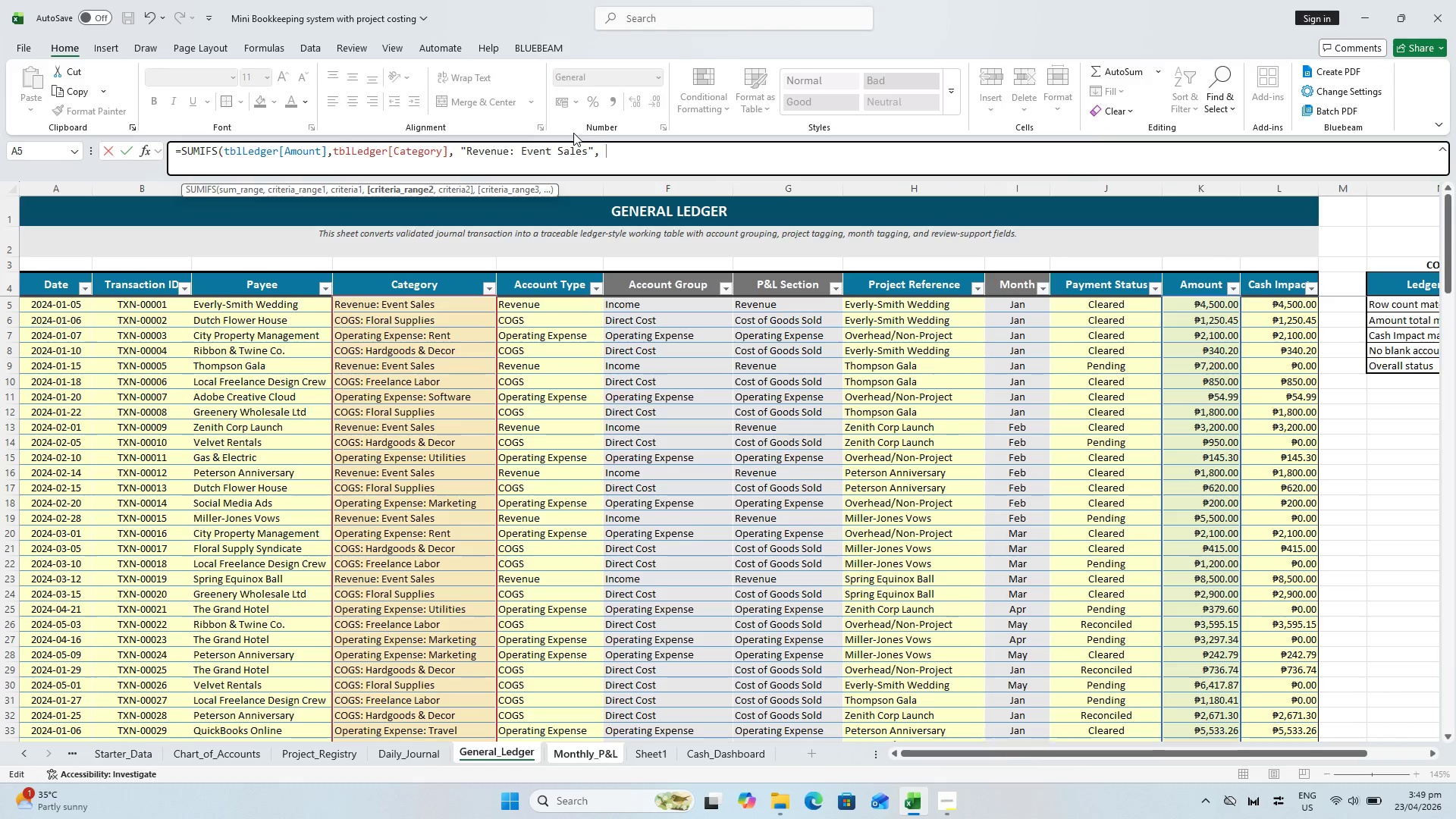 
scroll: coordinate [42, 300], scroll_direction: up, amount: 3.0
 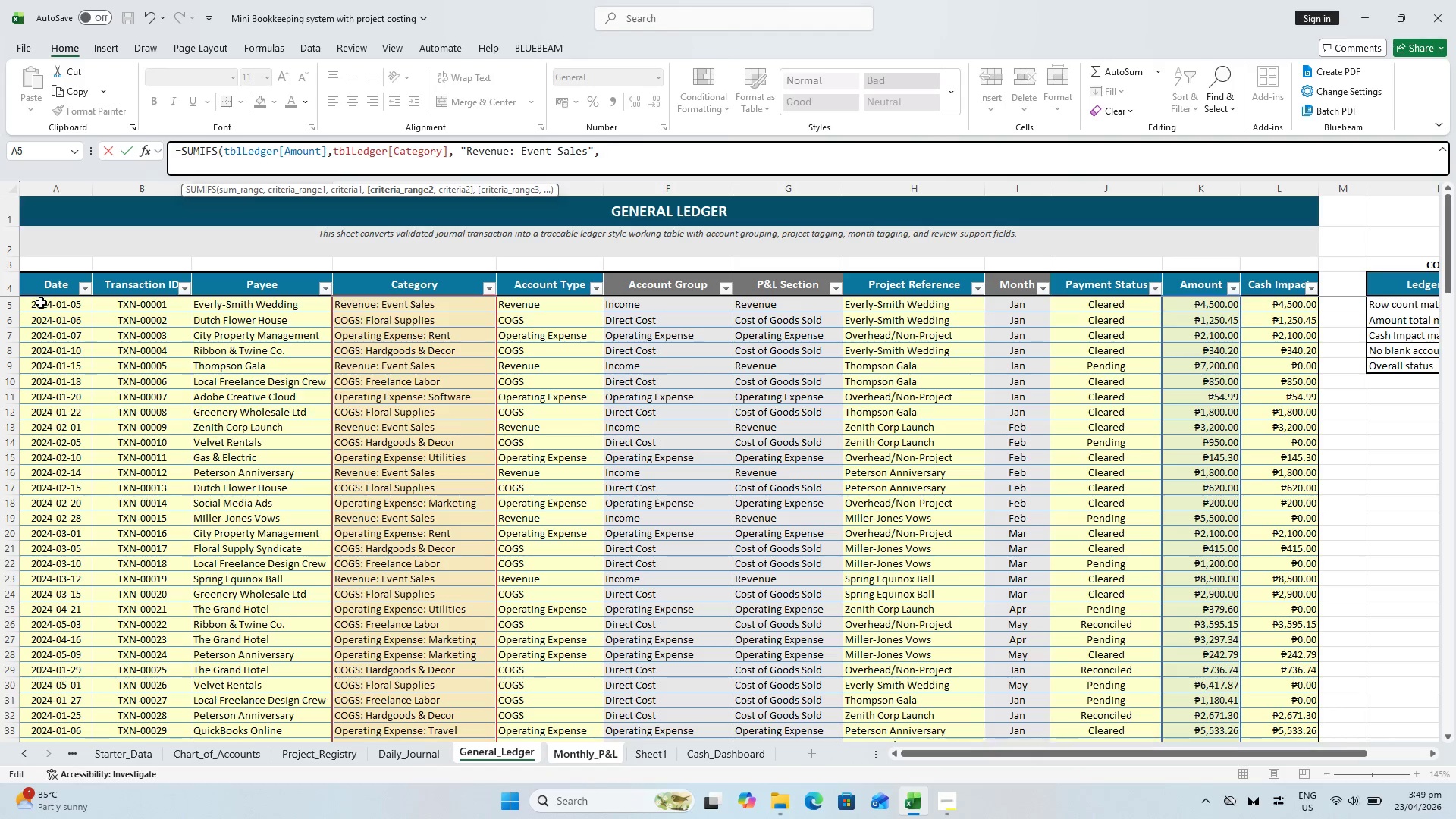 
left_click_drag(start_coordinate=[41, 304], to_coordinate=[77, 682])
 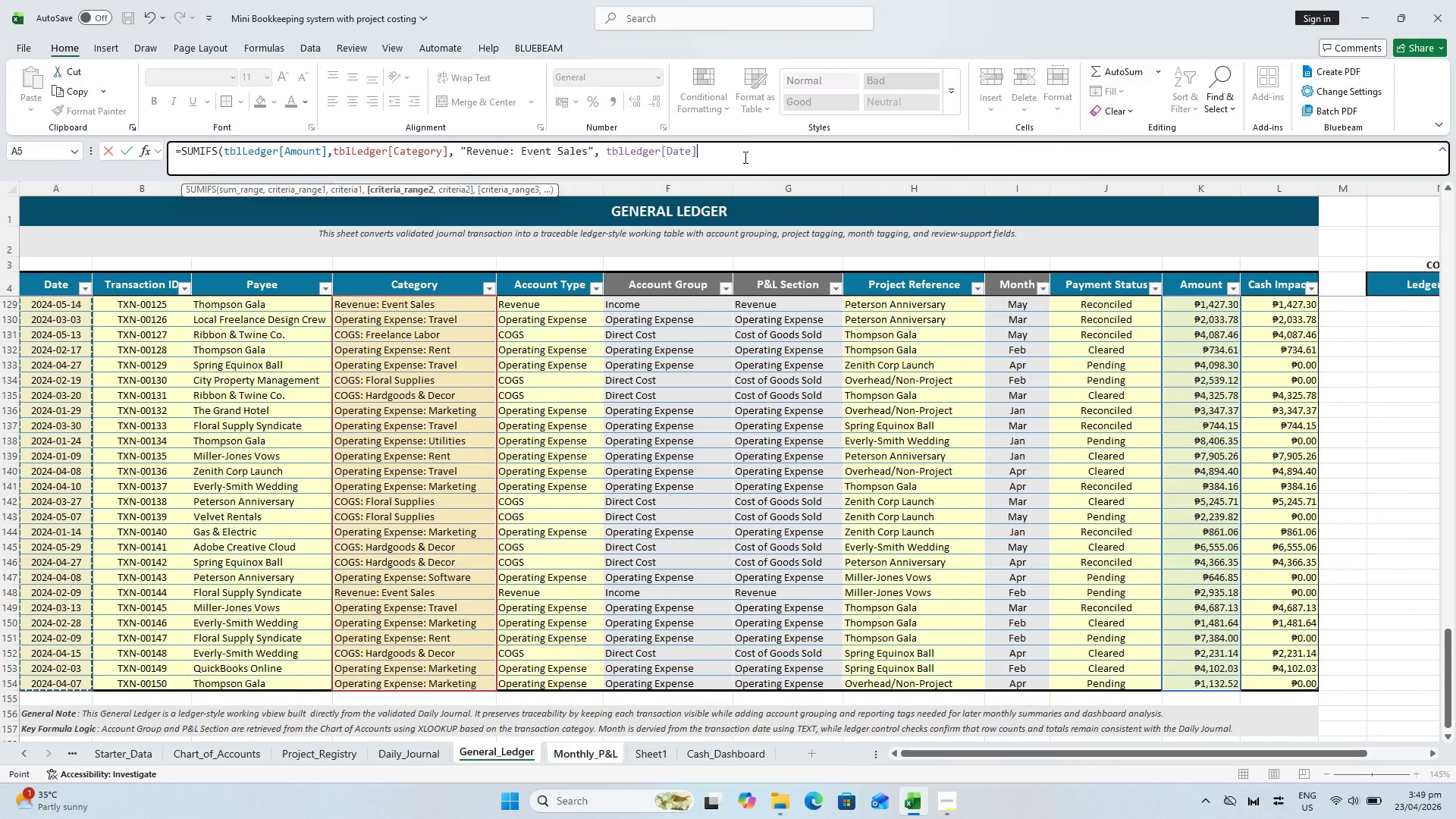 
left_click([744, 145])
 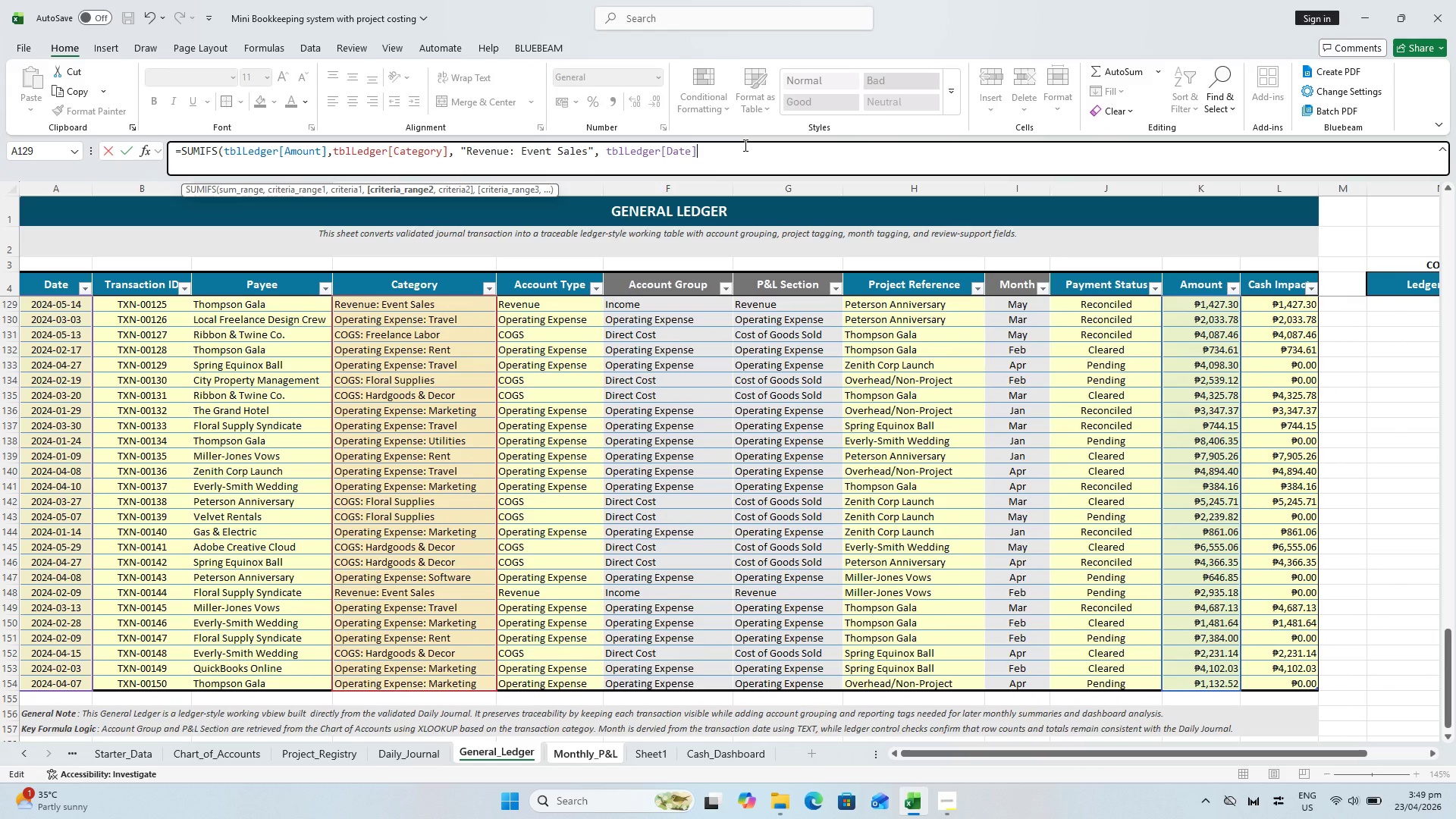 
key(Comma)
 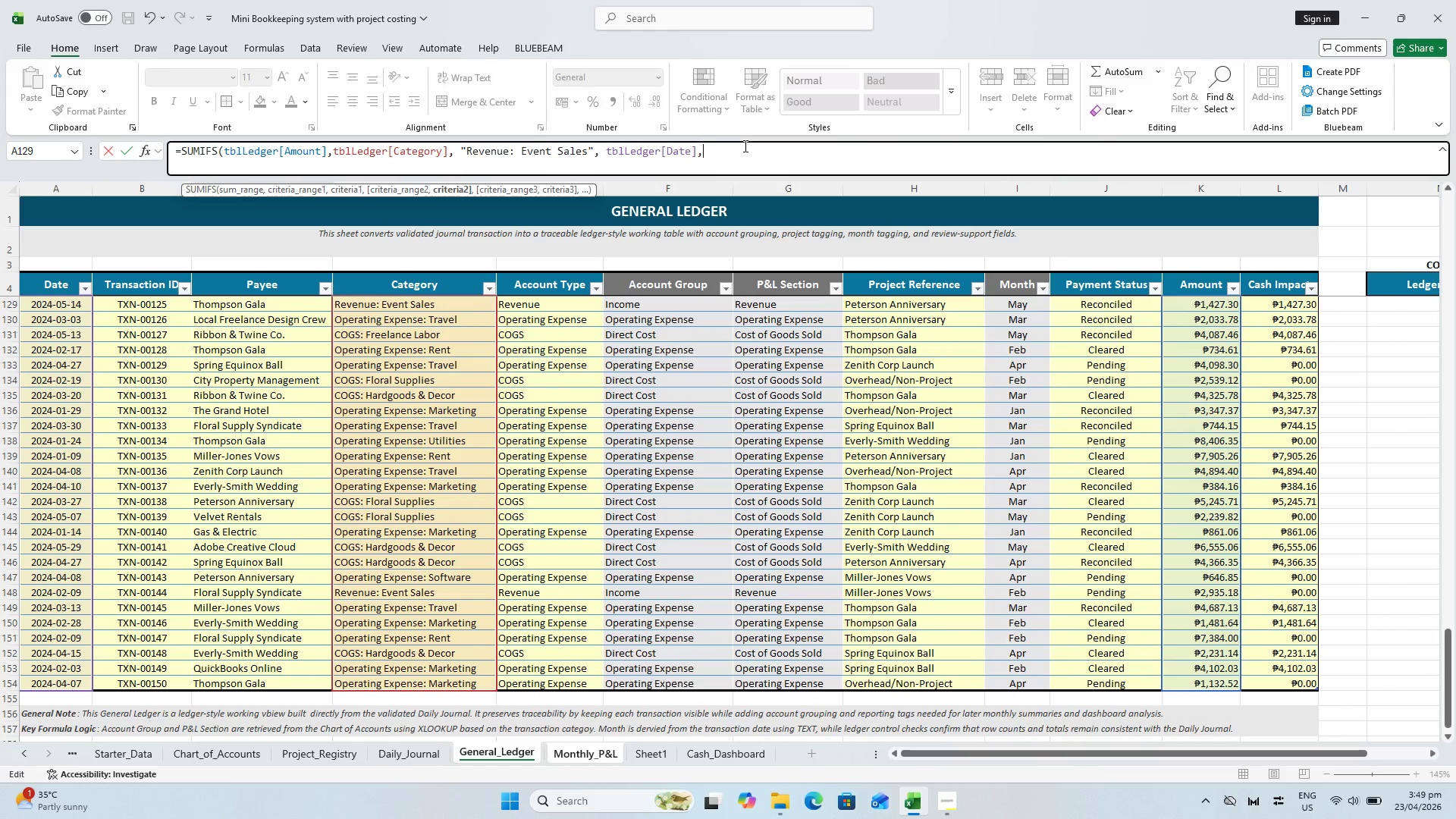 
key(Space)
 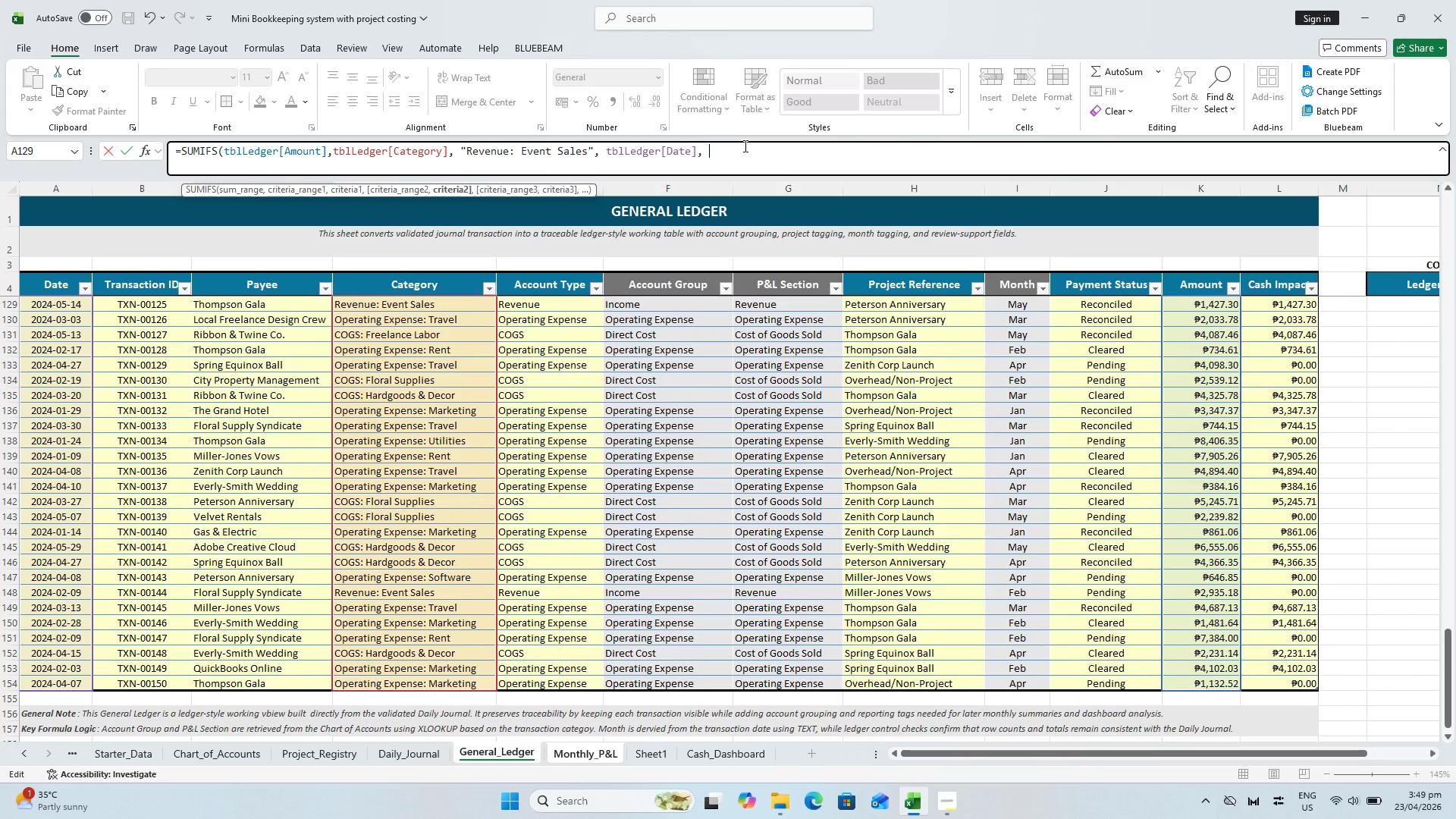 
key(Shift+ShiftLeft)
 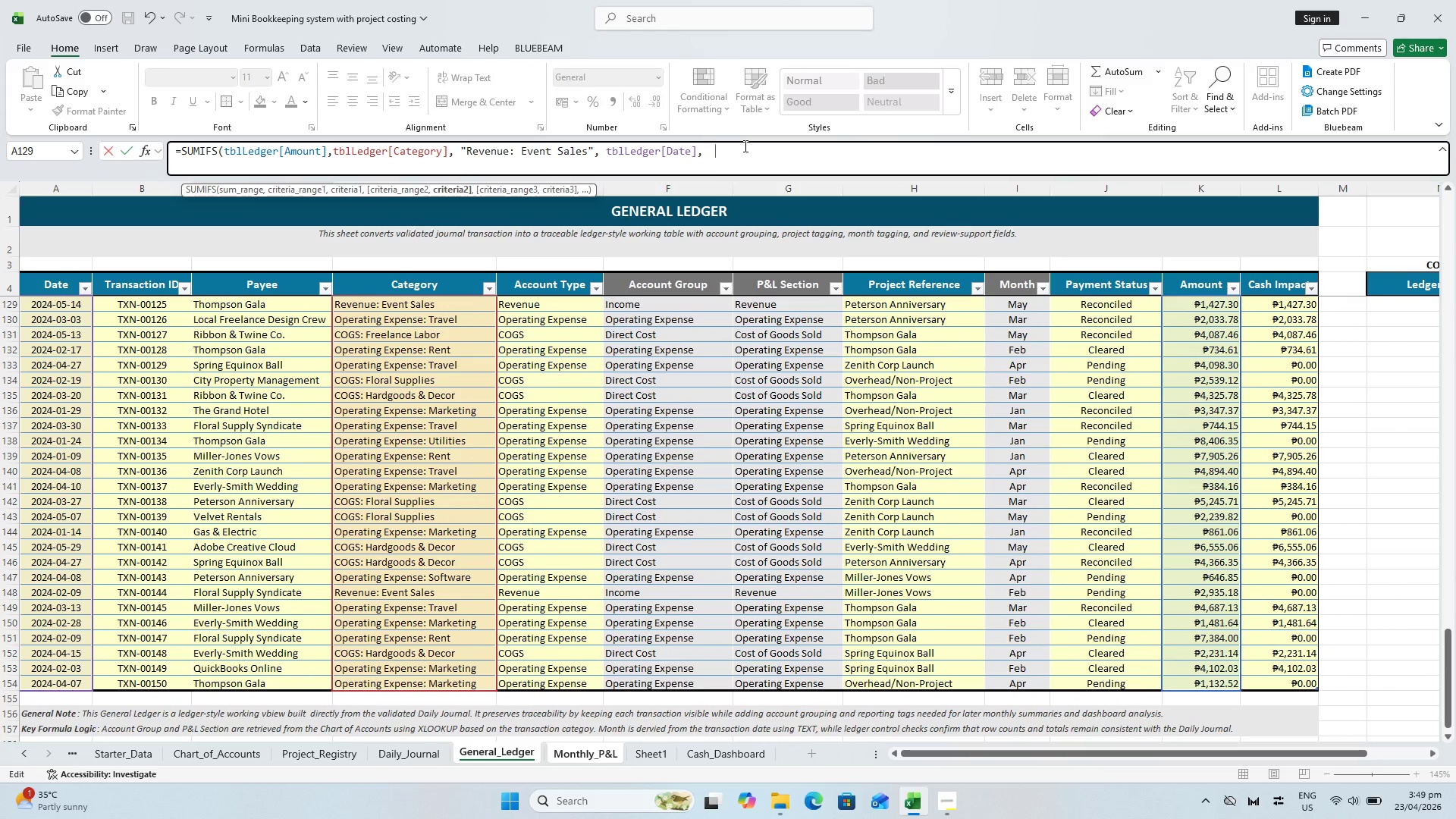 
key(Shift+Quote)
 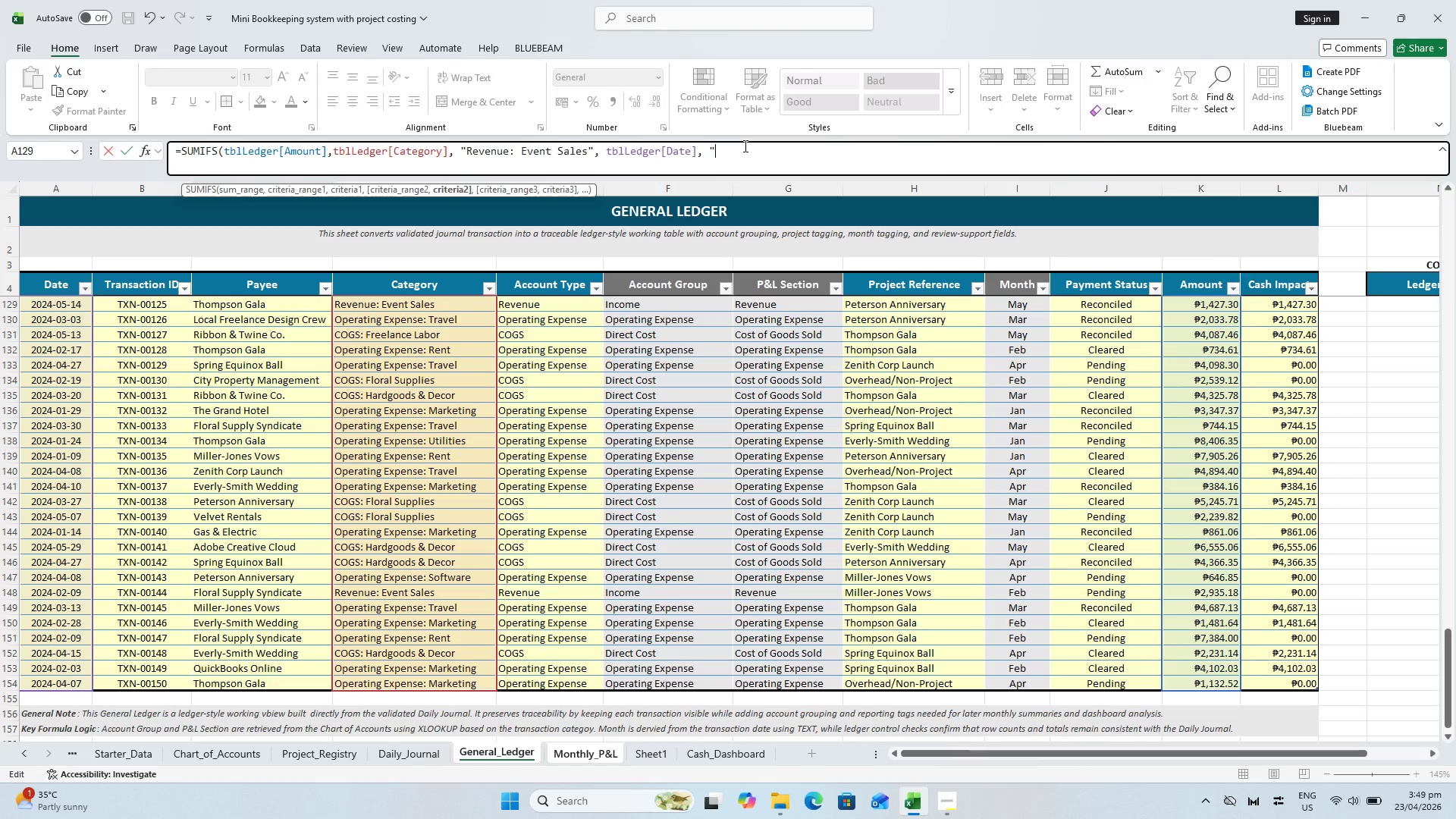 
wait(5.22)
 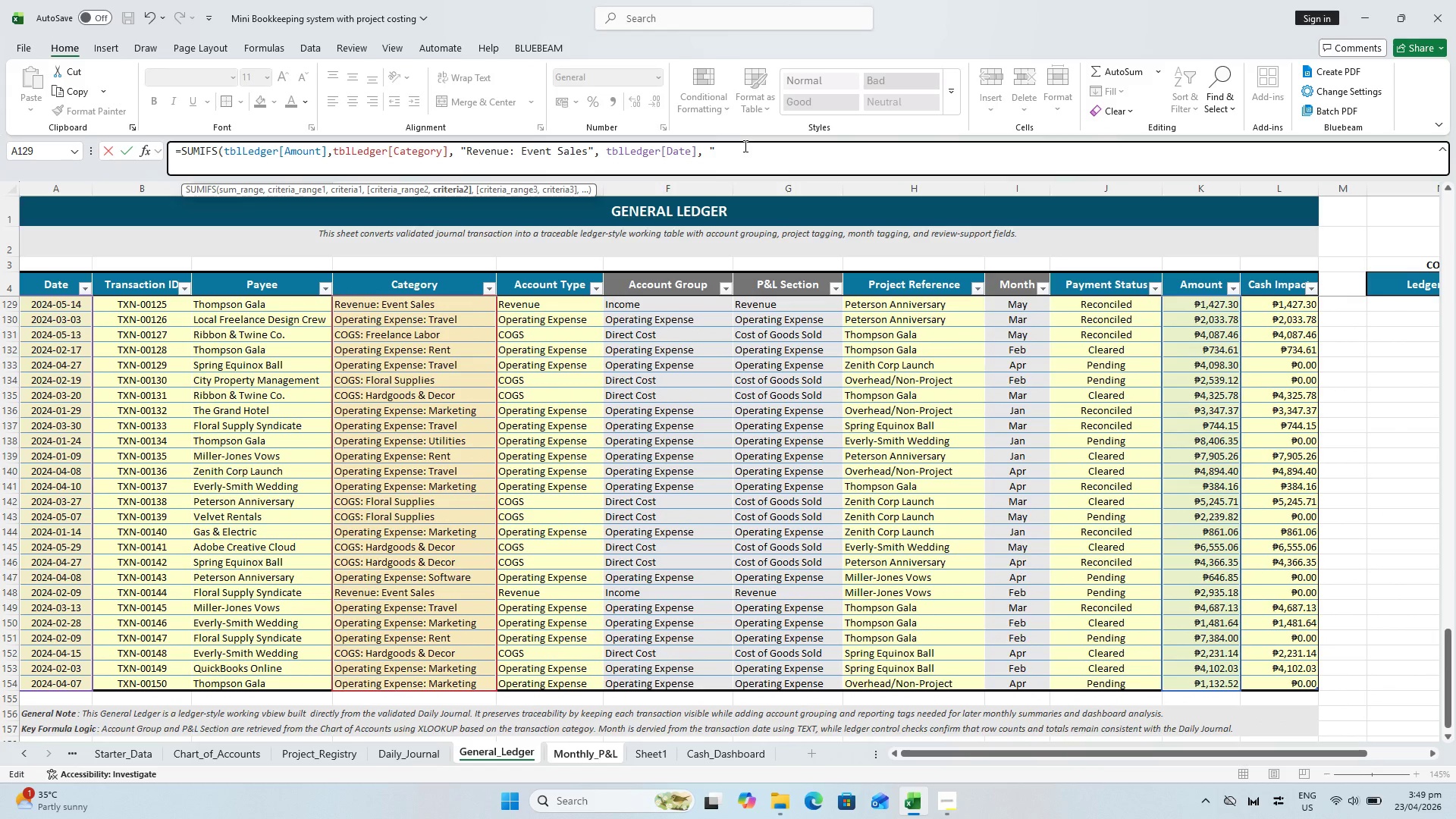 
type(>="&DATEW)
key(Backspace)
 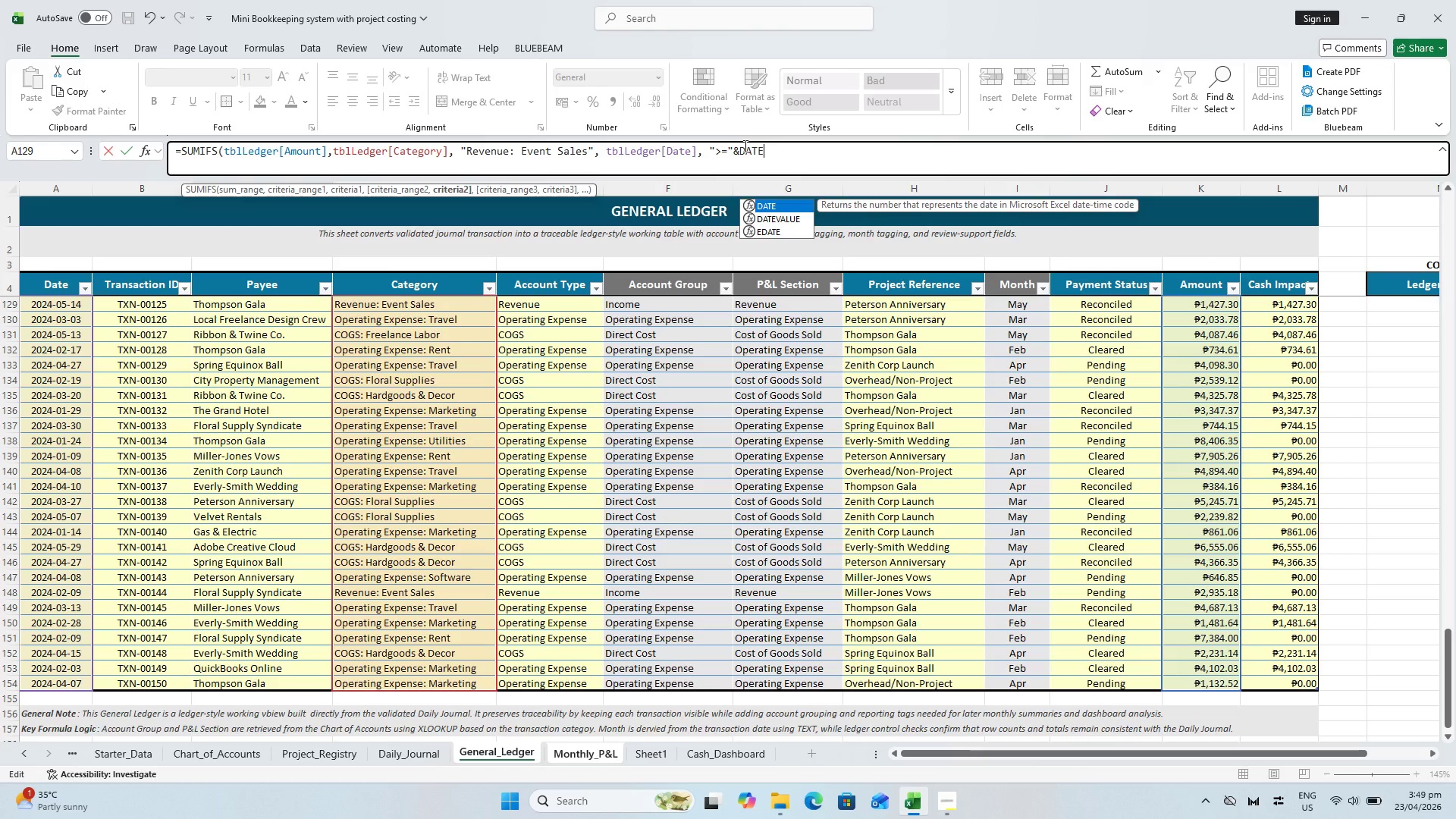 
wait(5.08)
 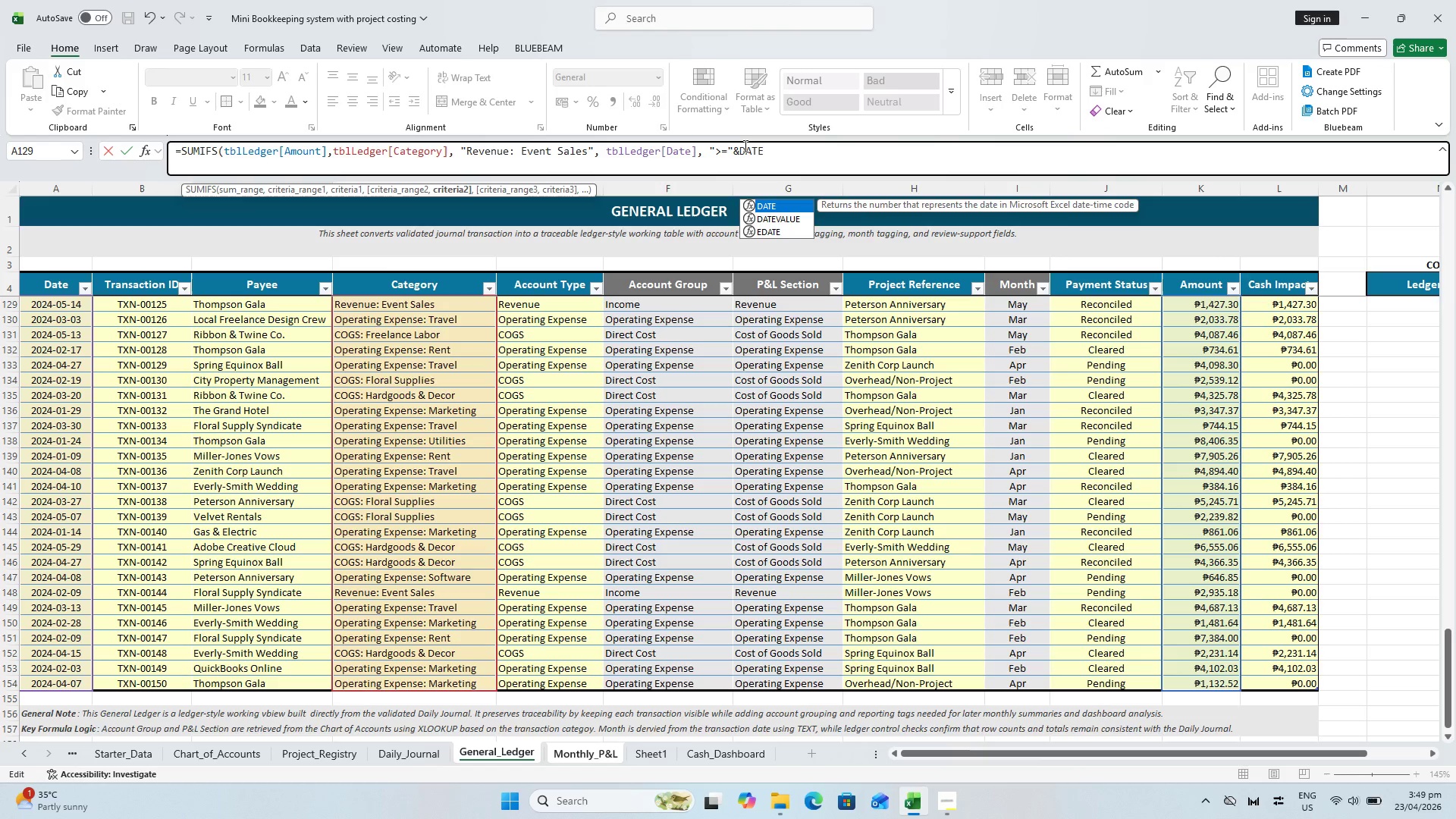 
type((2024)
 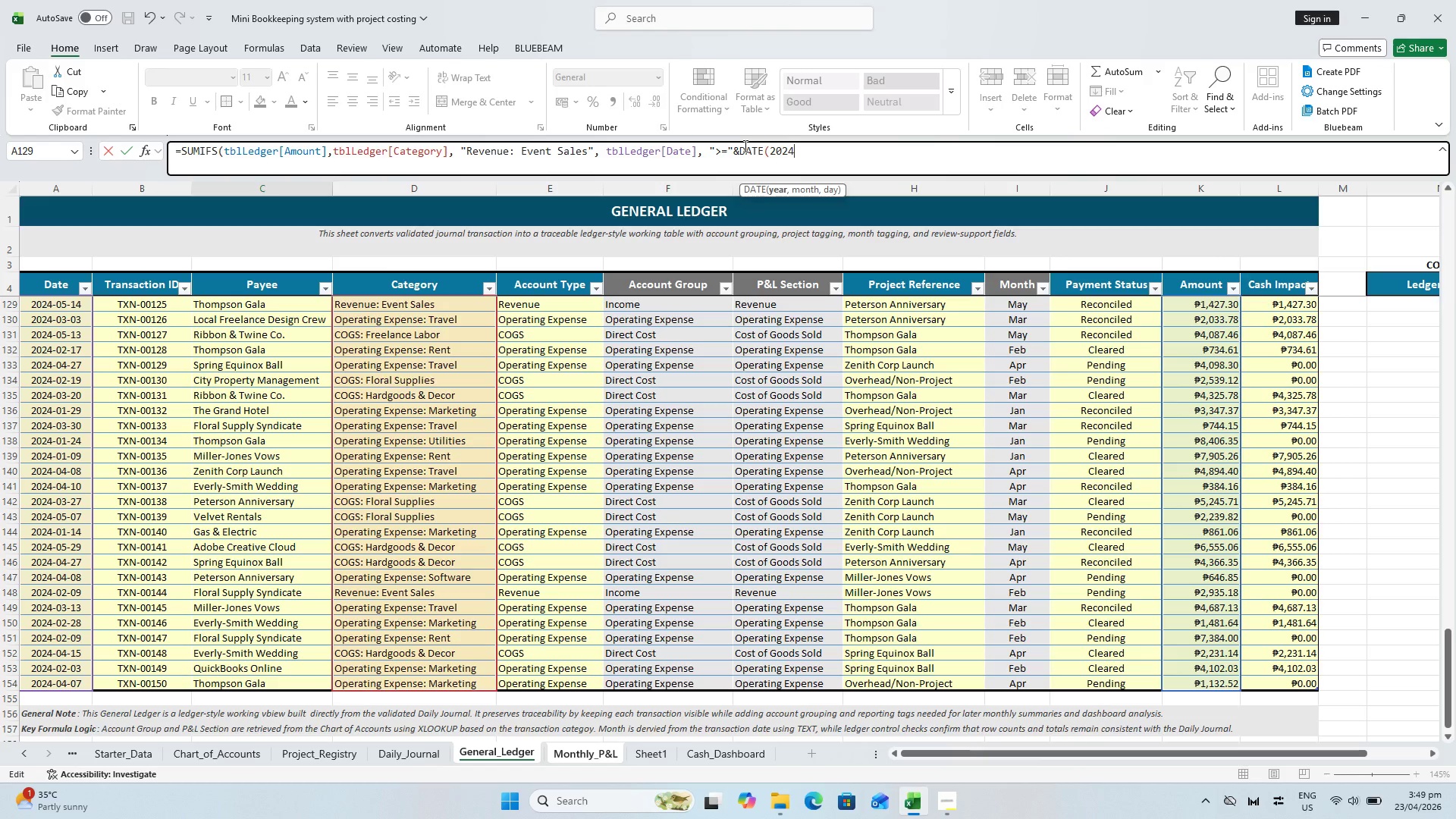 
wait(7.16)
 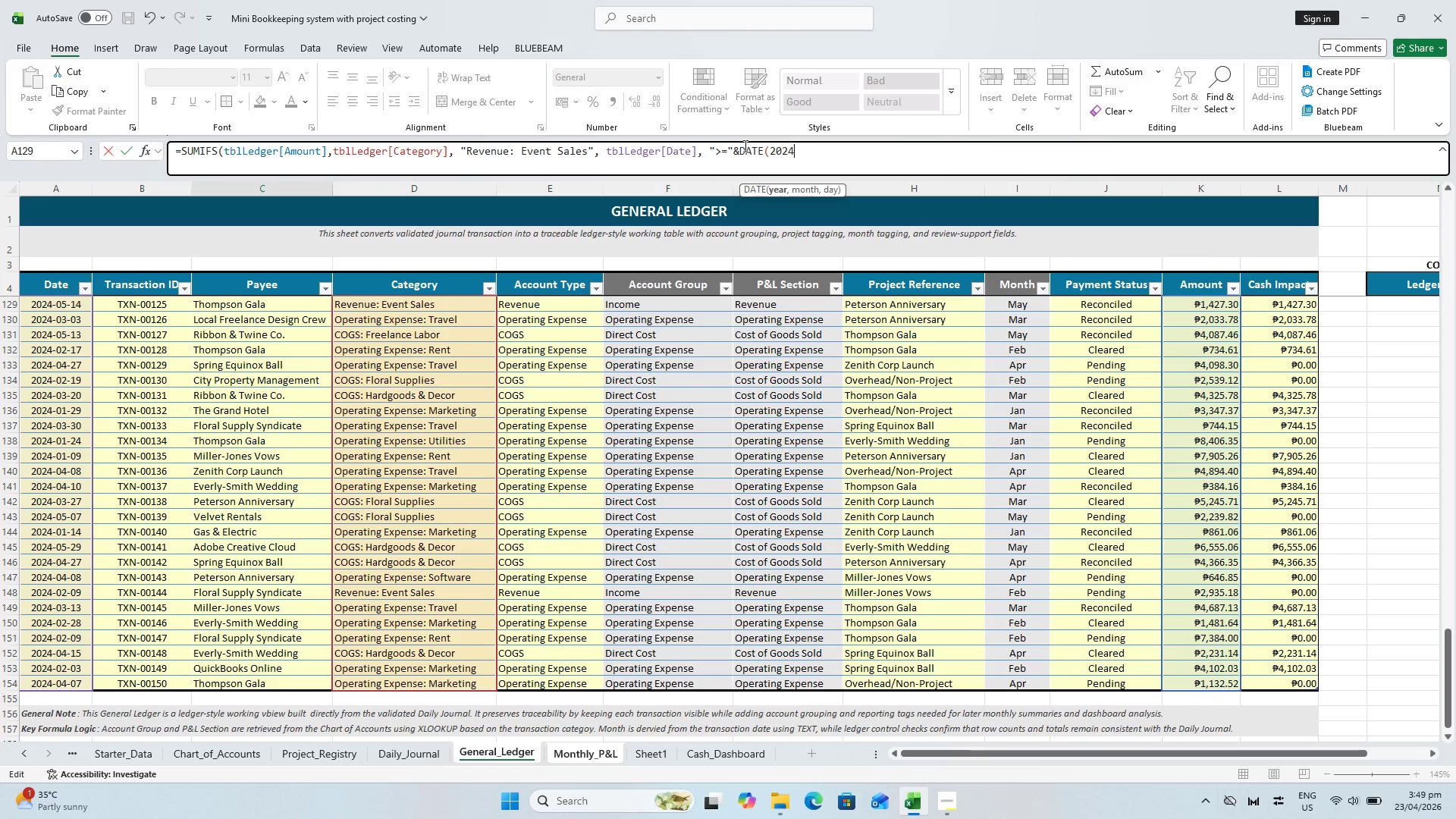 
key(Comma)
 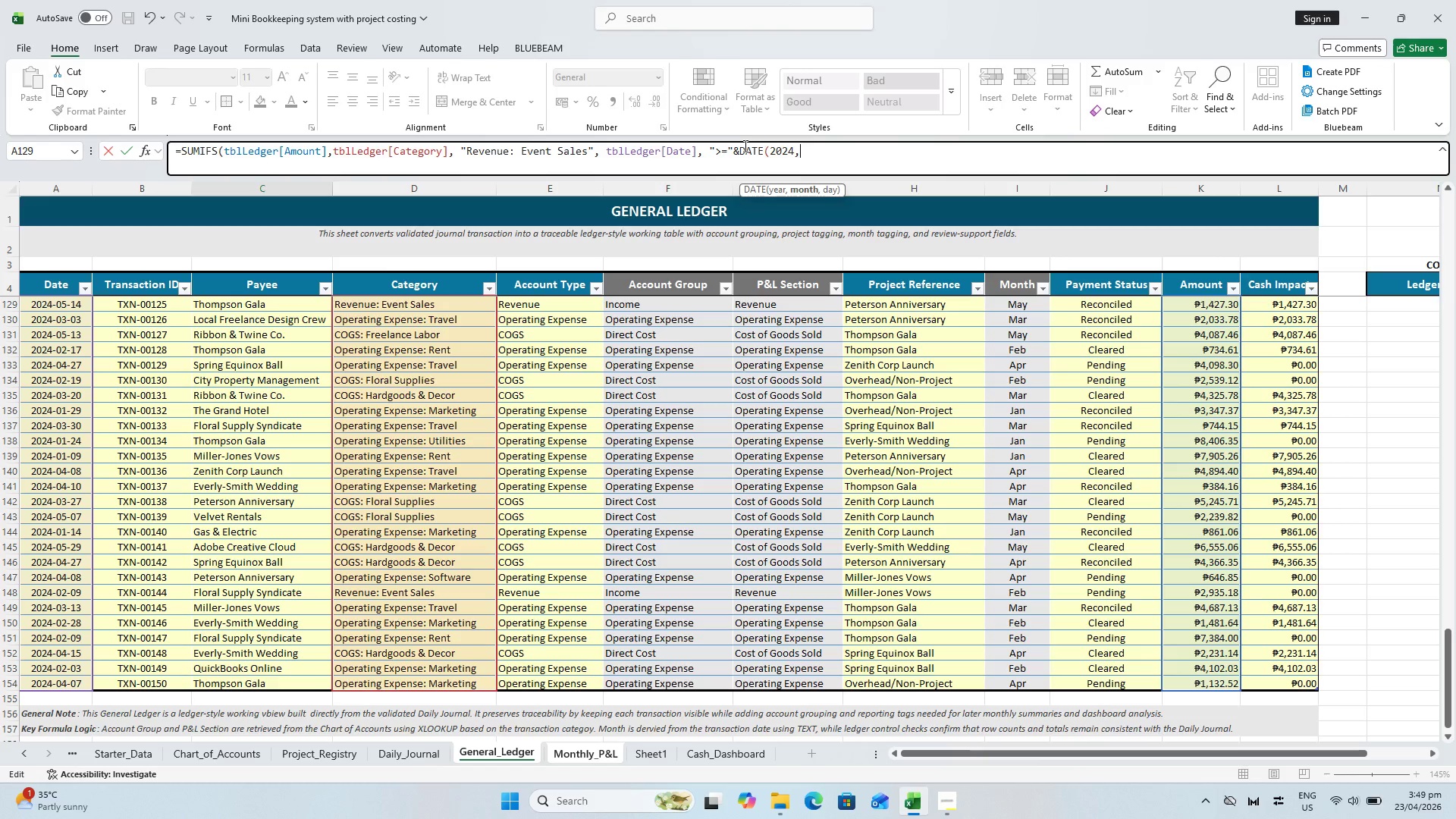 
key(2)
 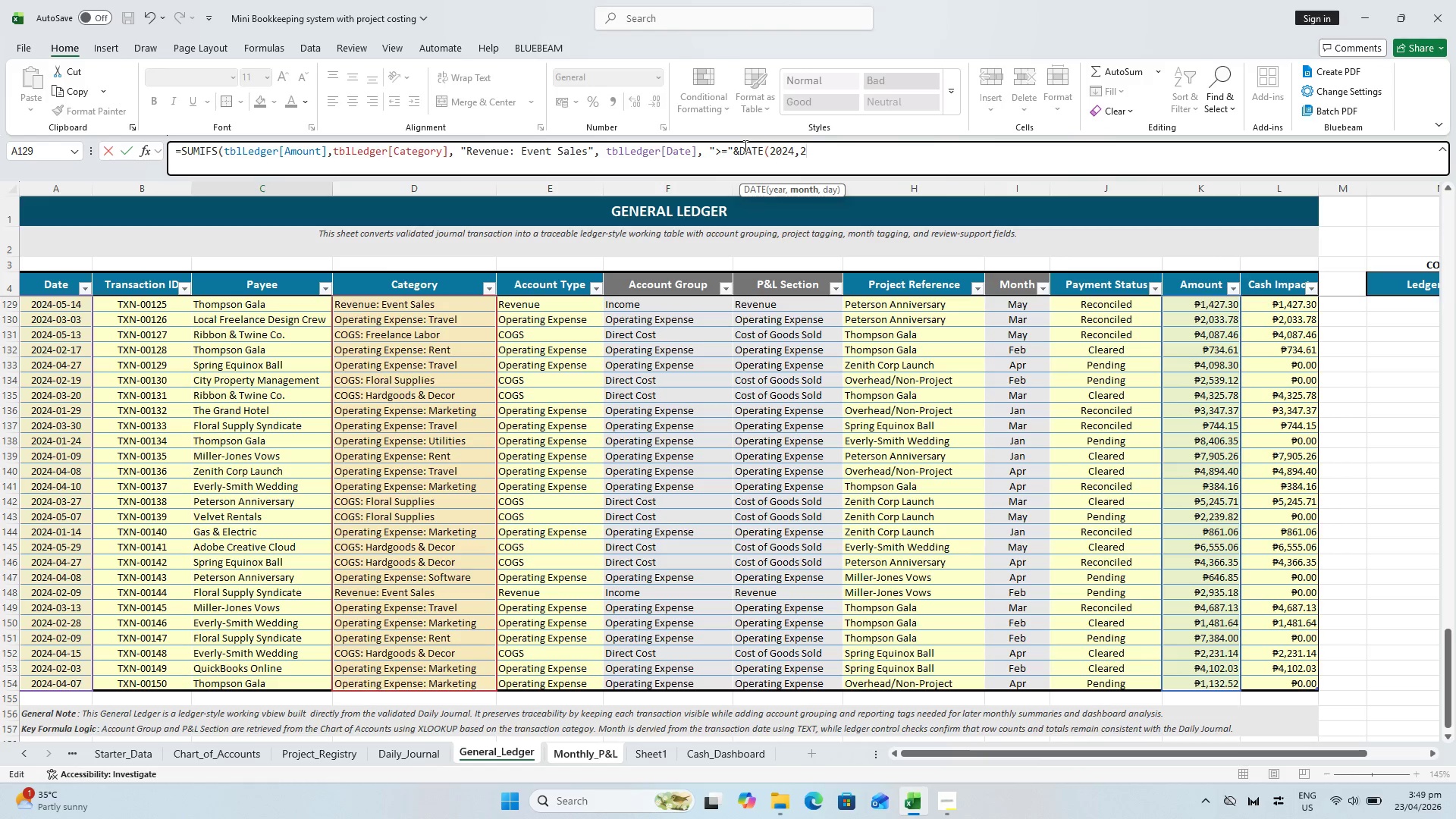 
key(Comma)
 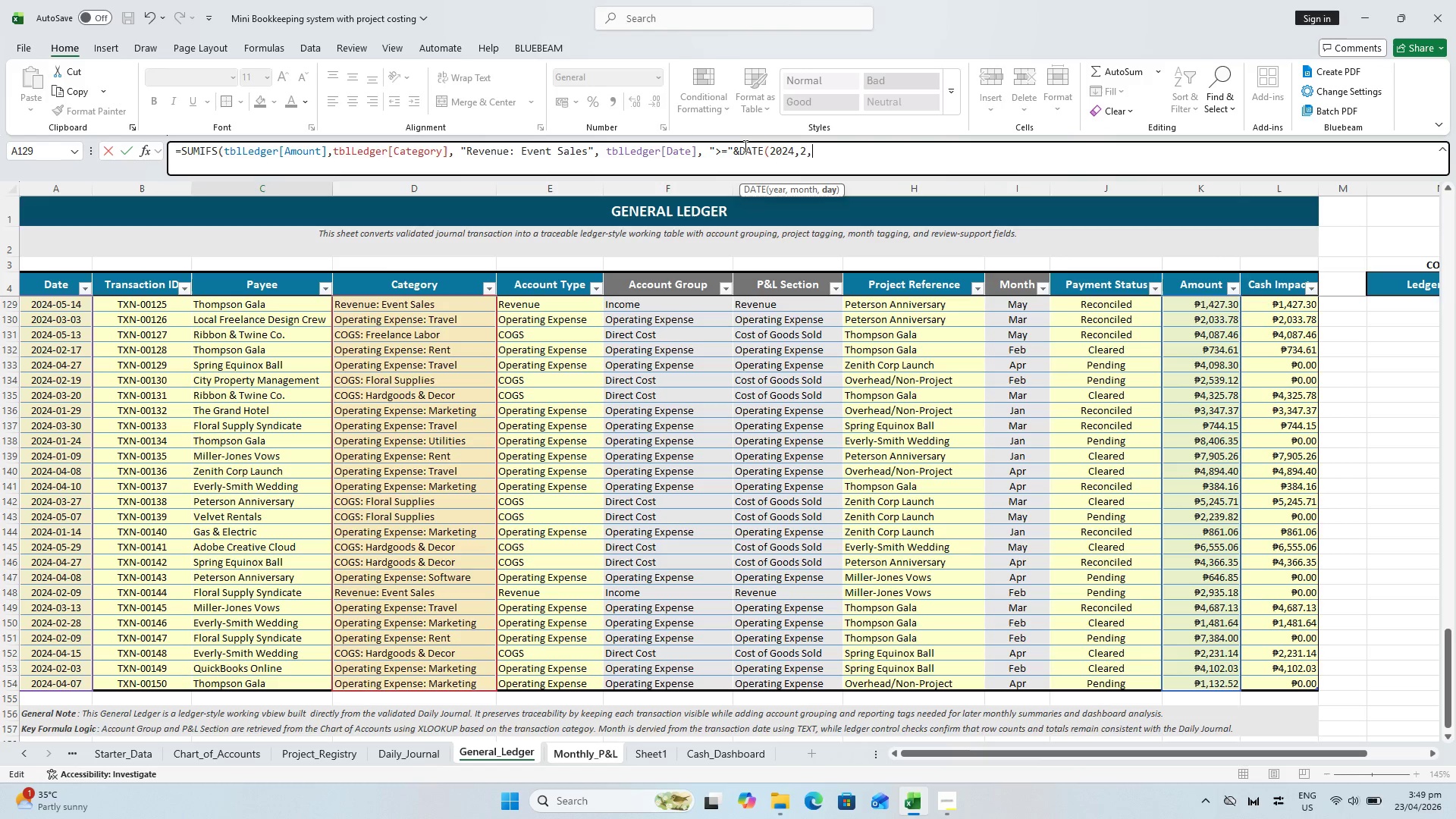 
key(1)
 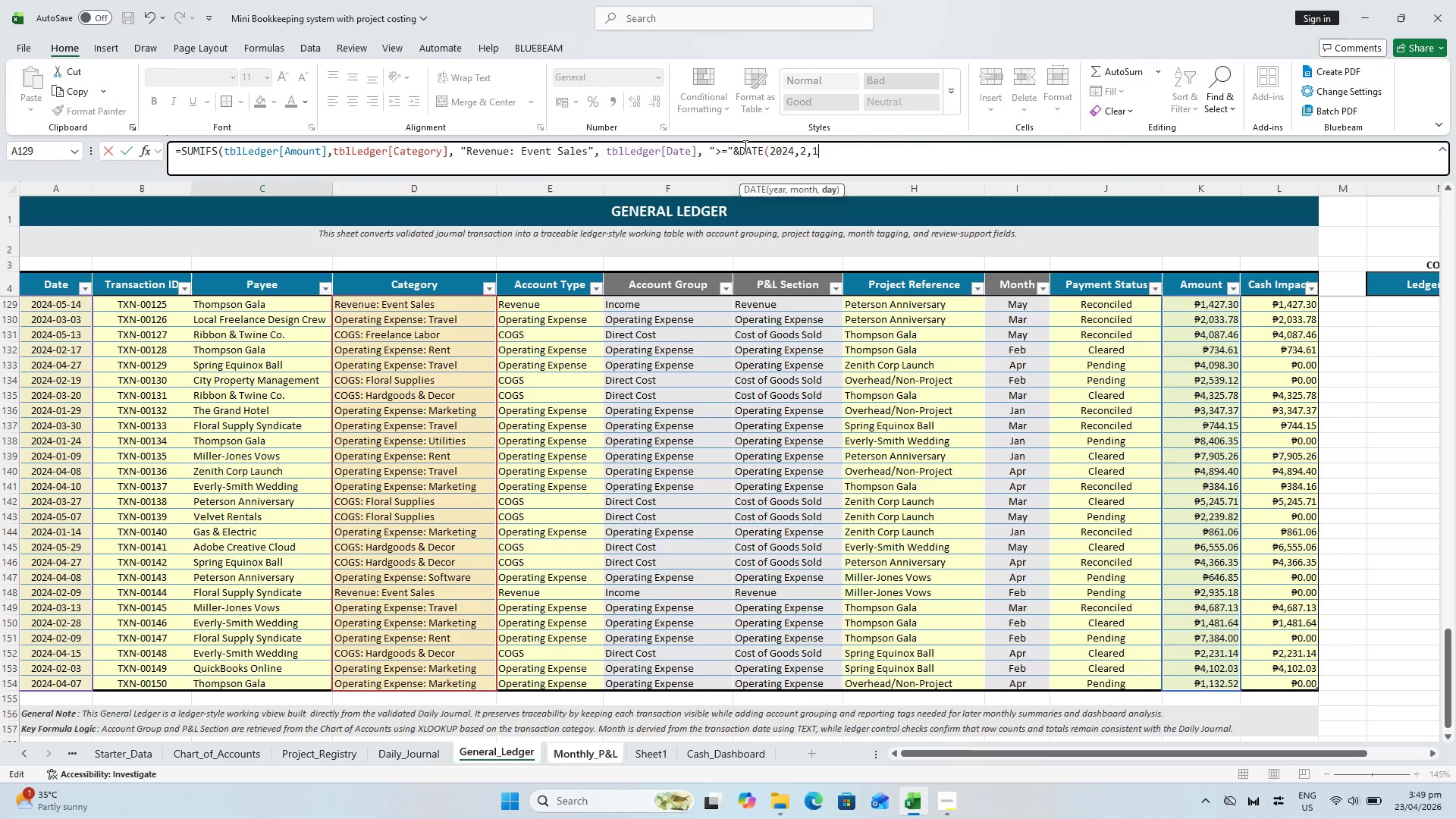 
key(Shift+0)
 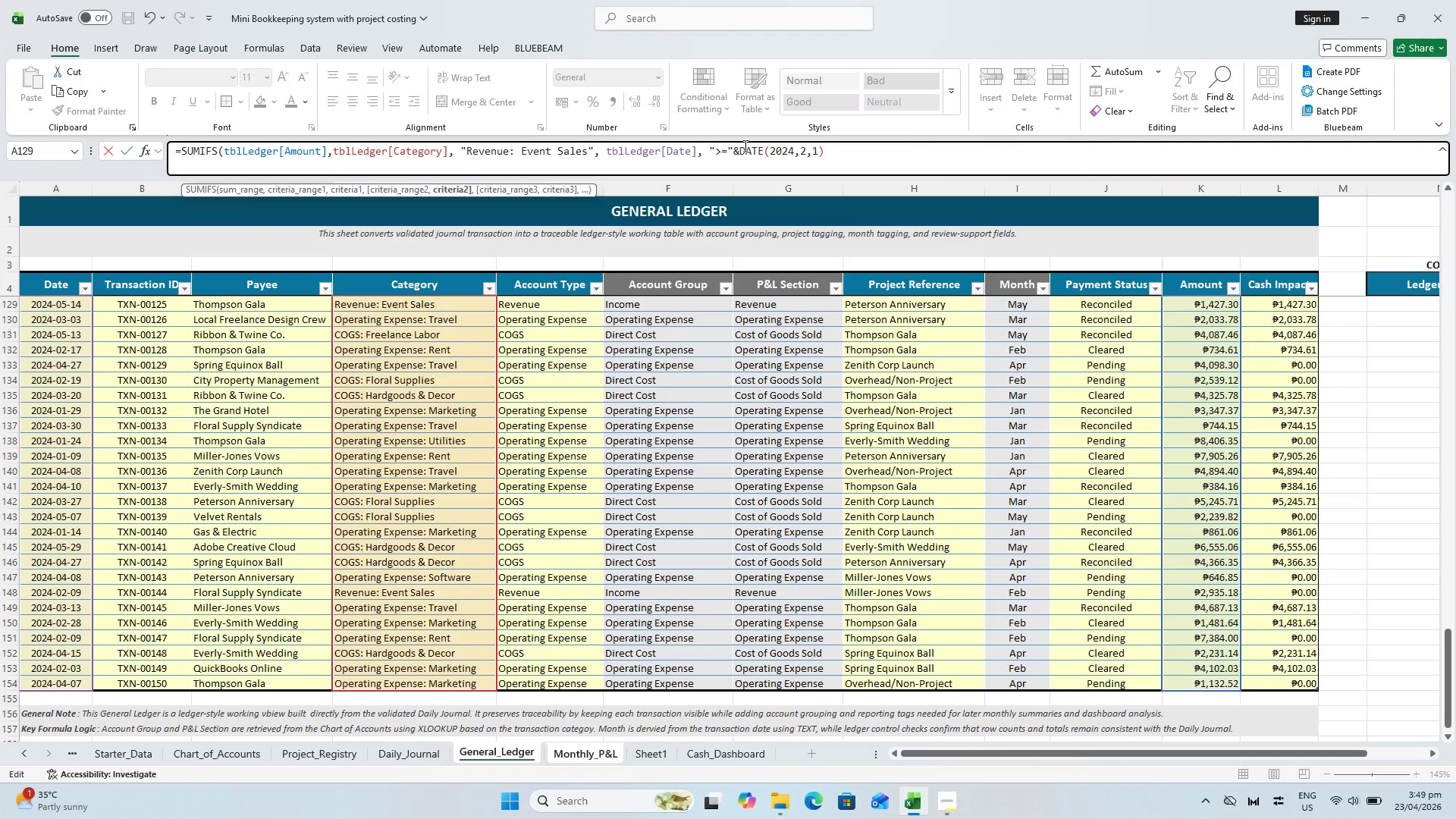 
key(Comma)
 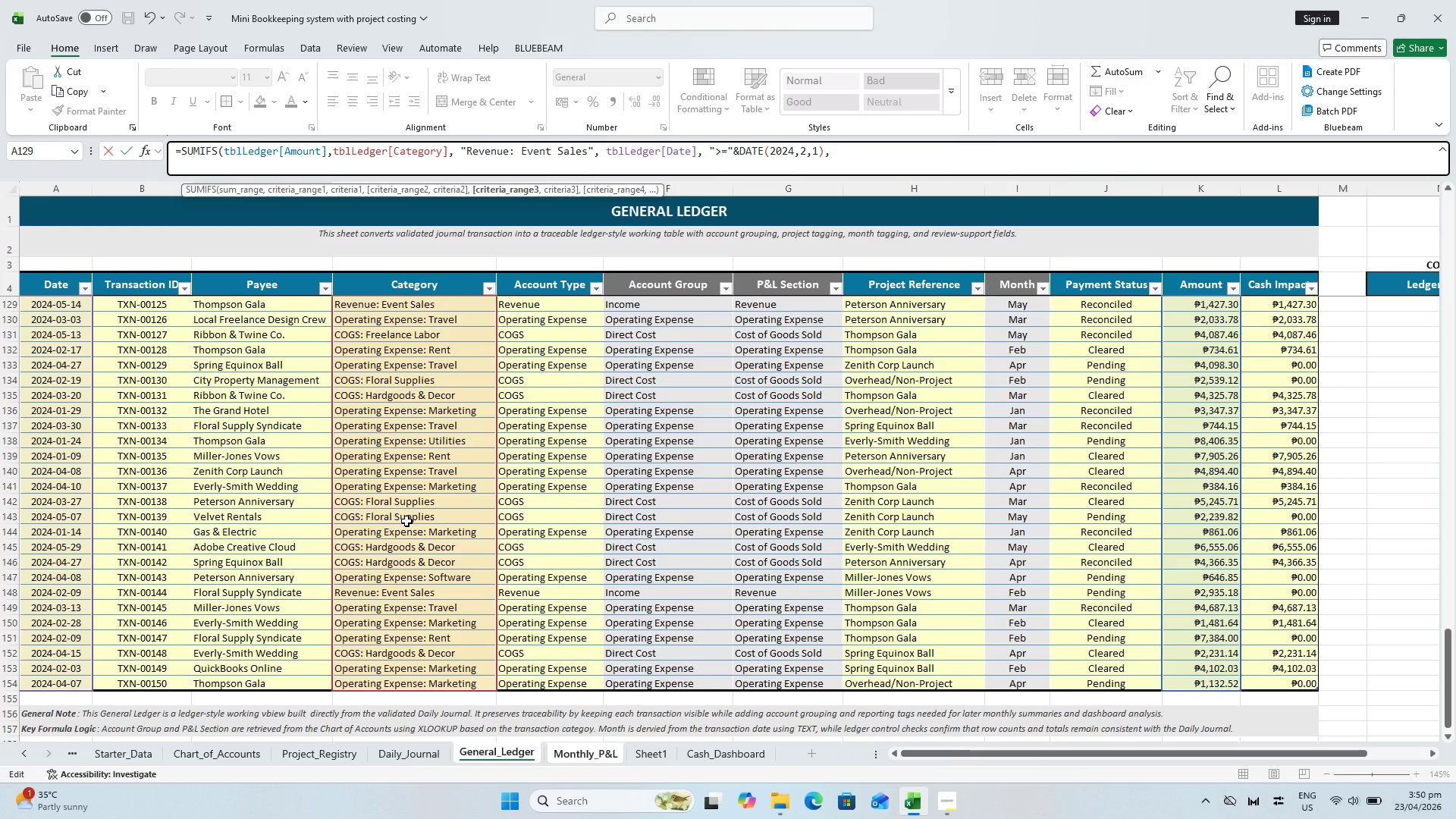 
wait(18.41)
 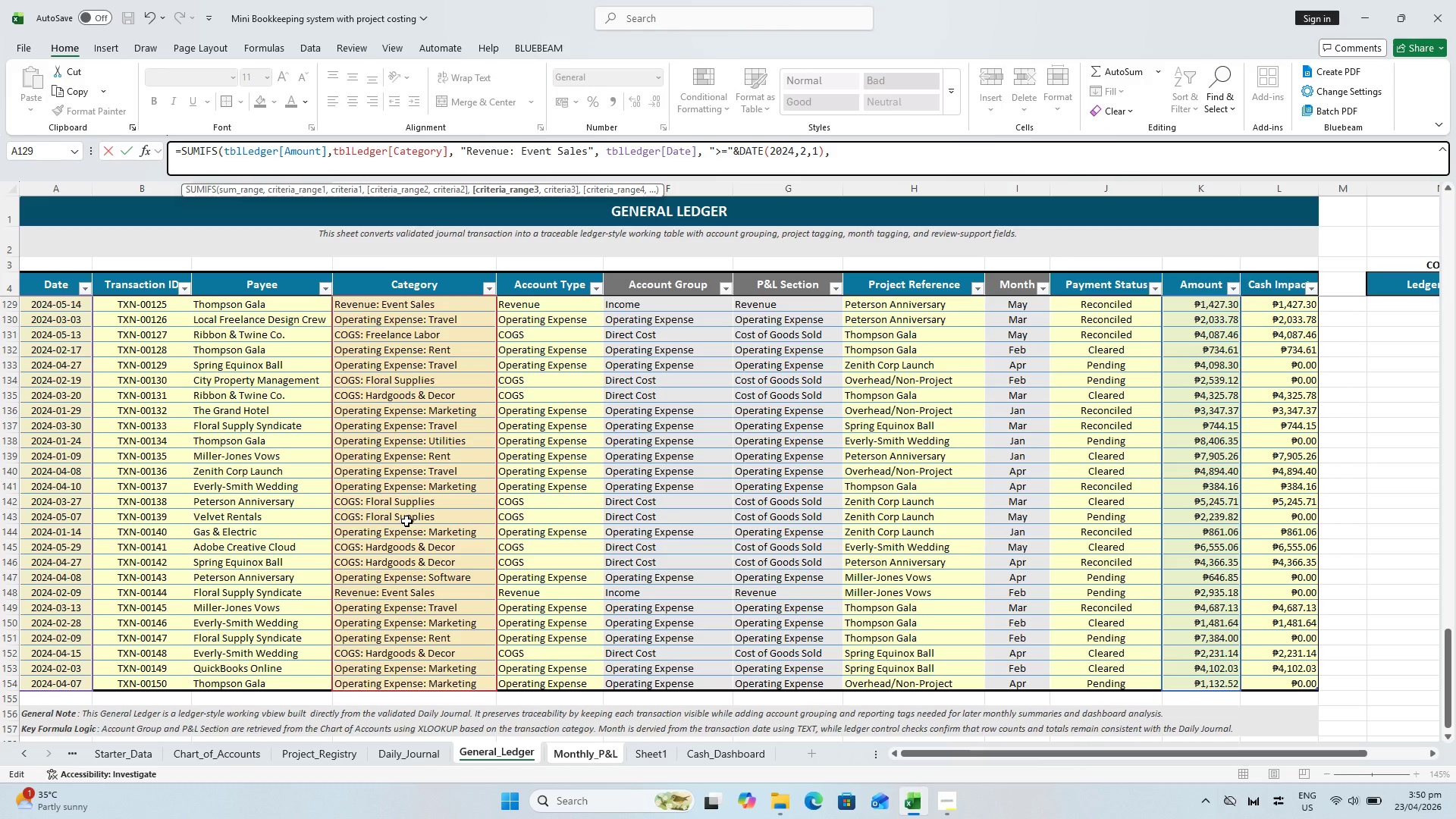 
left_click([51, 684])
 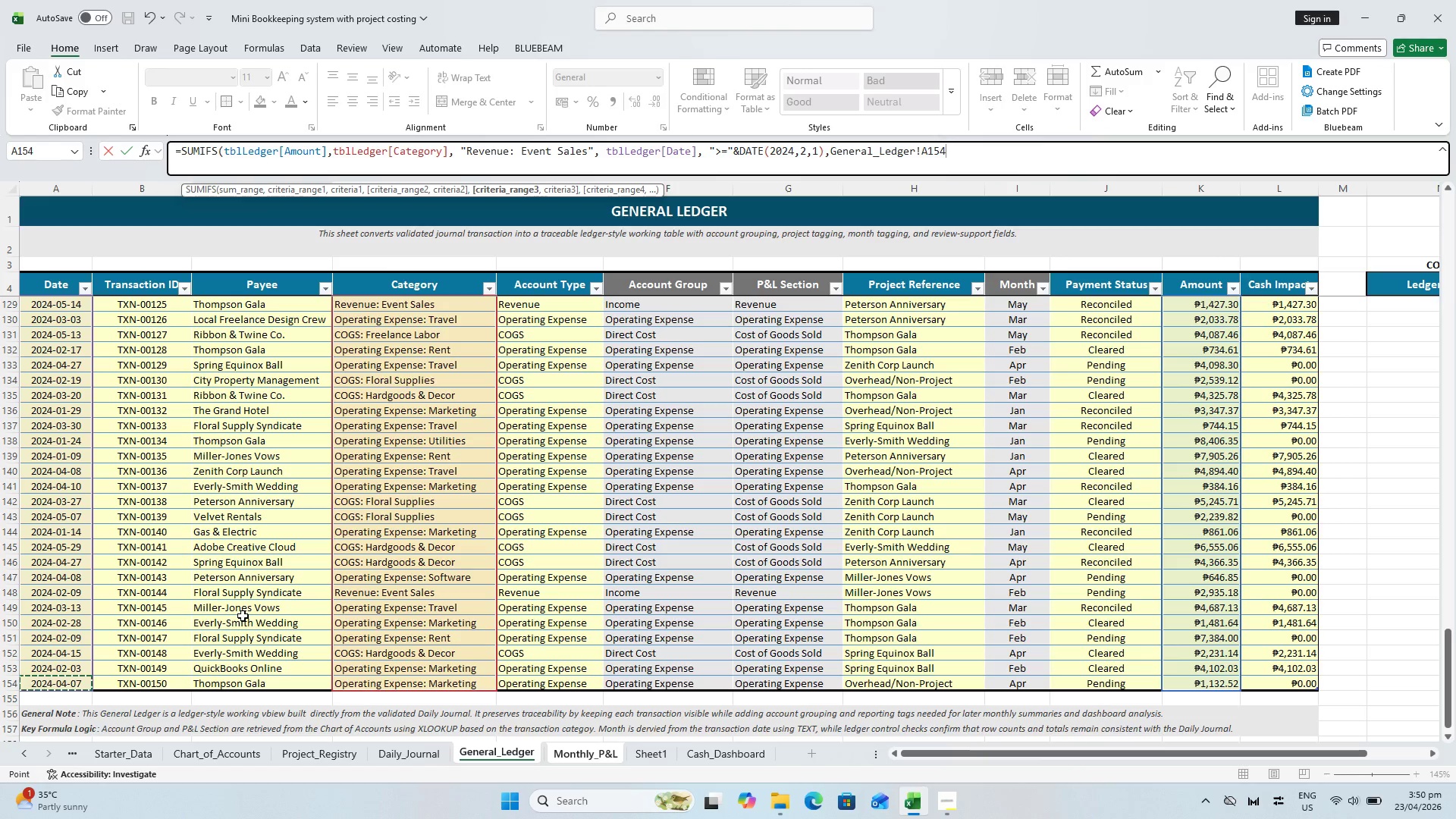 
hold_key(key=ControlLeft, duration=1.03)
 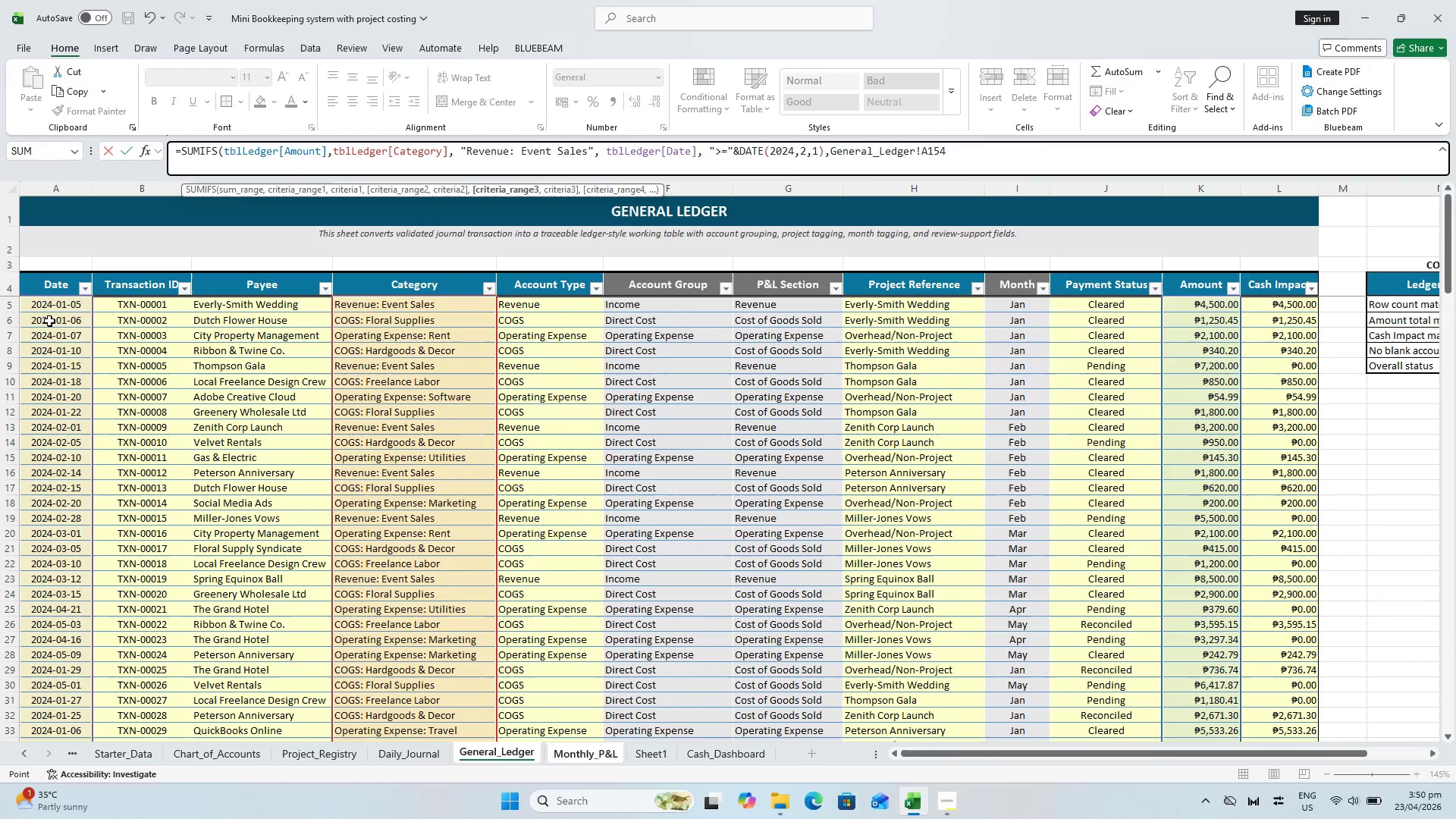 
key(Control+Shift+ShiftLeft)
 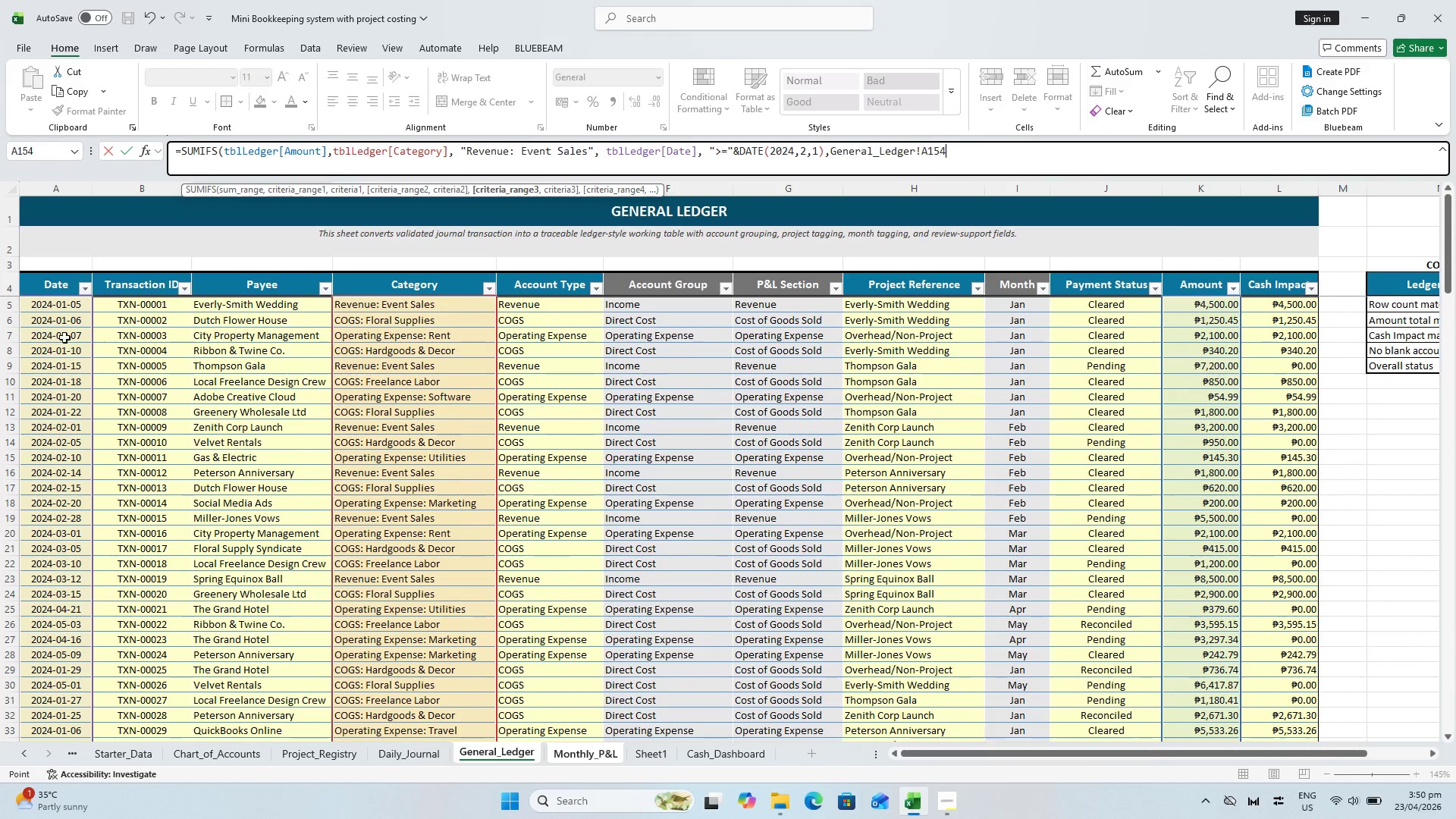 
scroll: coordinate [64, 620], scroll_direction: up, amount: 54.0
 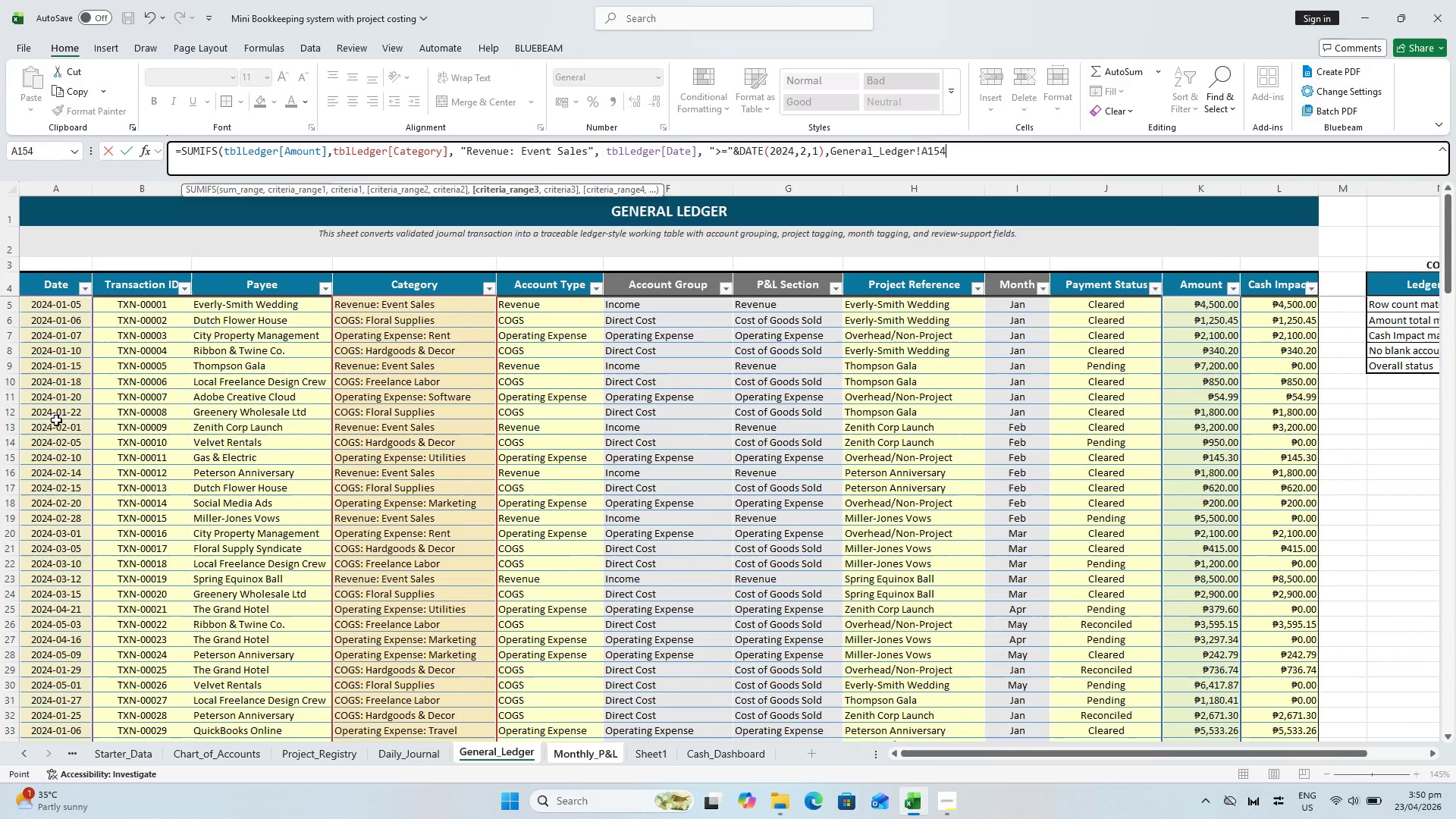 
hold_key(key=ShiftLeft, duration=1.08)
left_click([48, 301])
 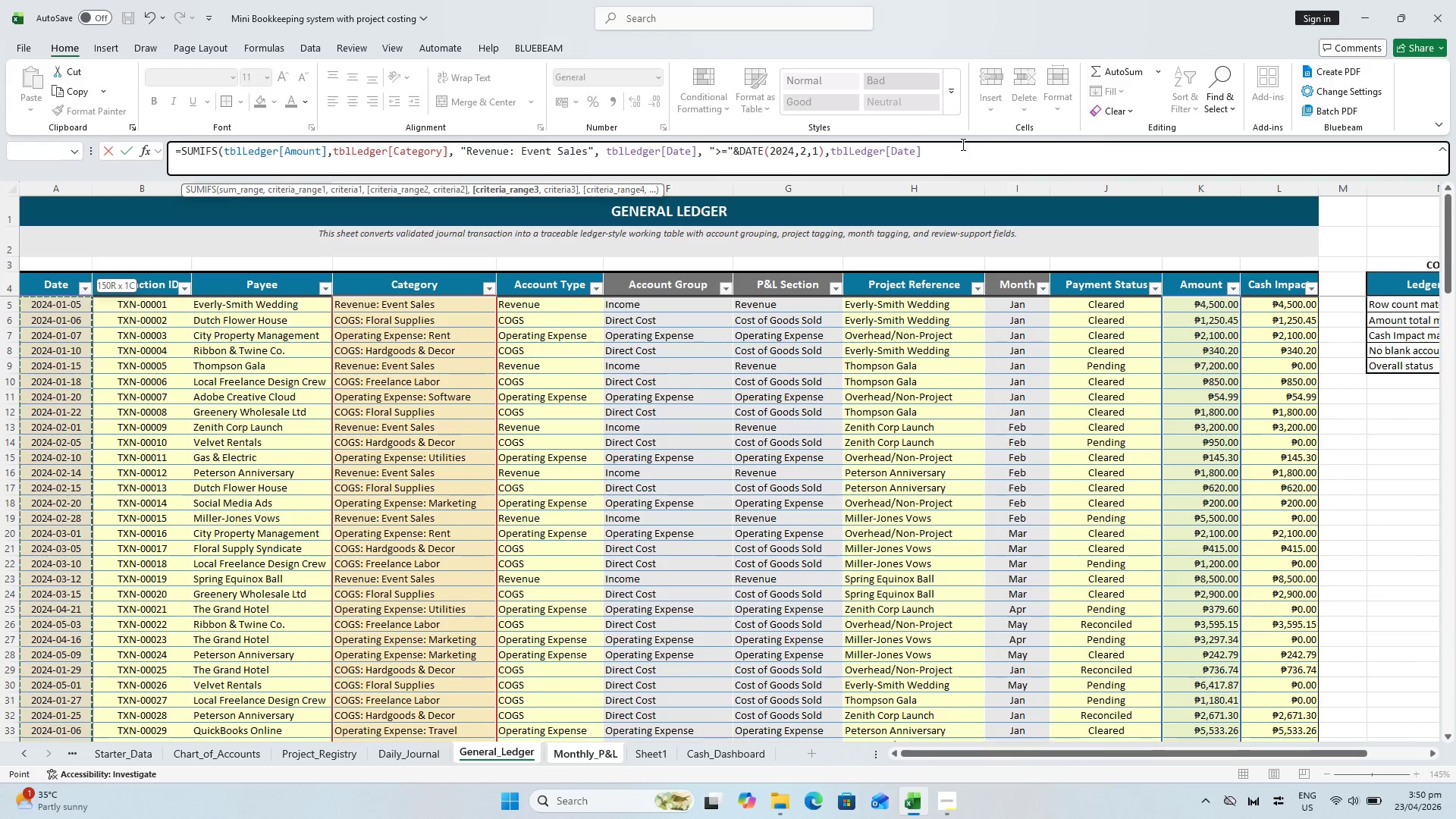 
left_click([962, 157])
 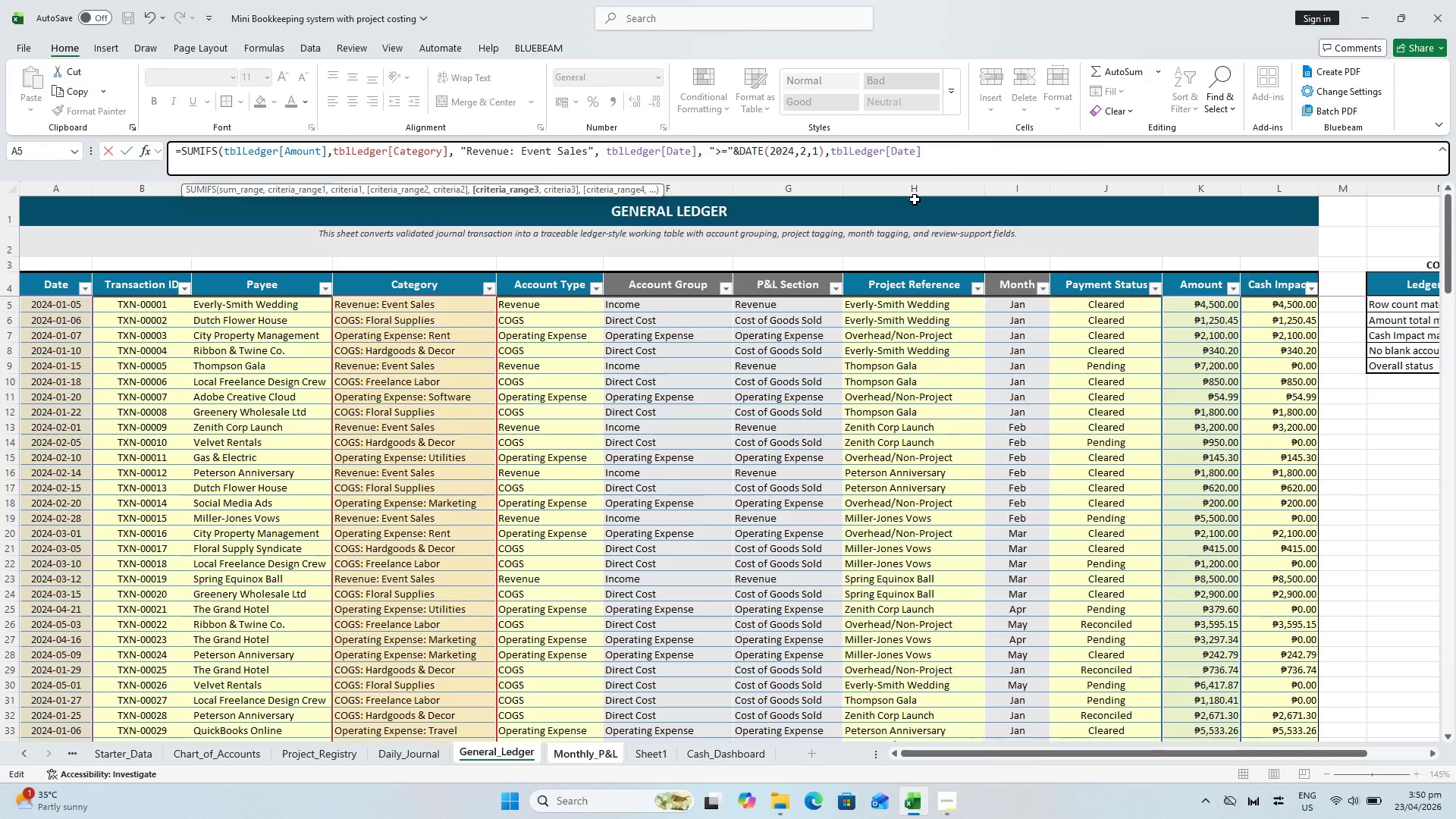 
wait(6.17)
 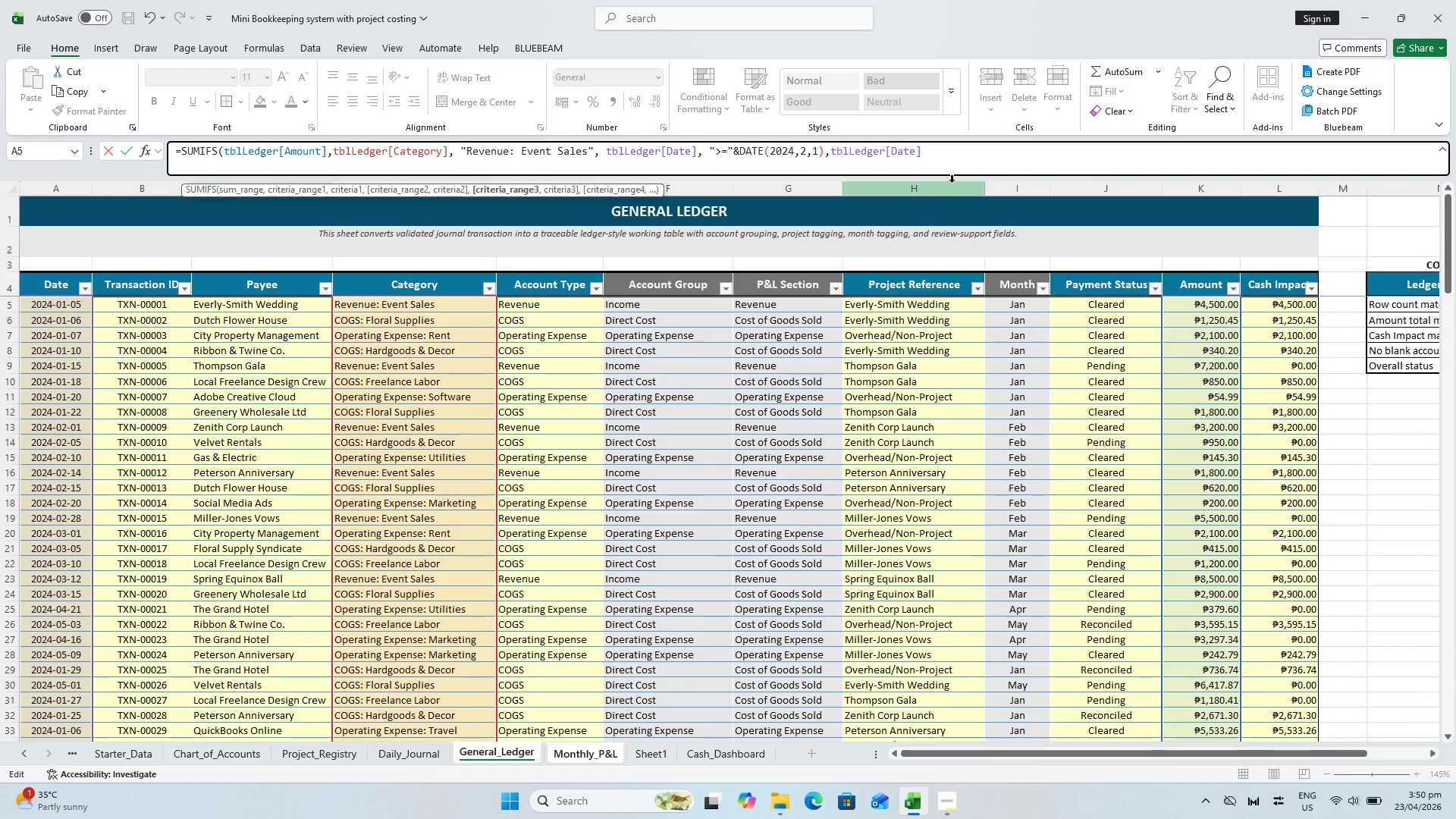 
key(Comma)
 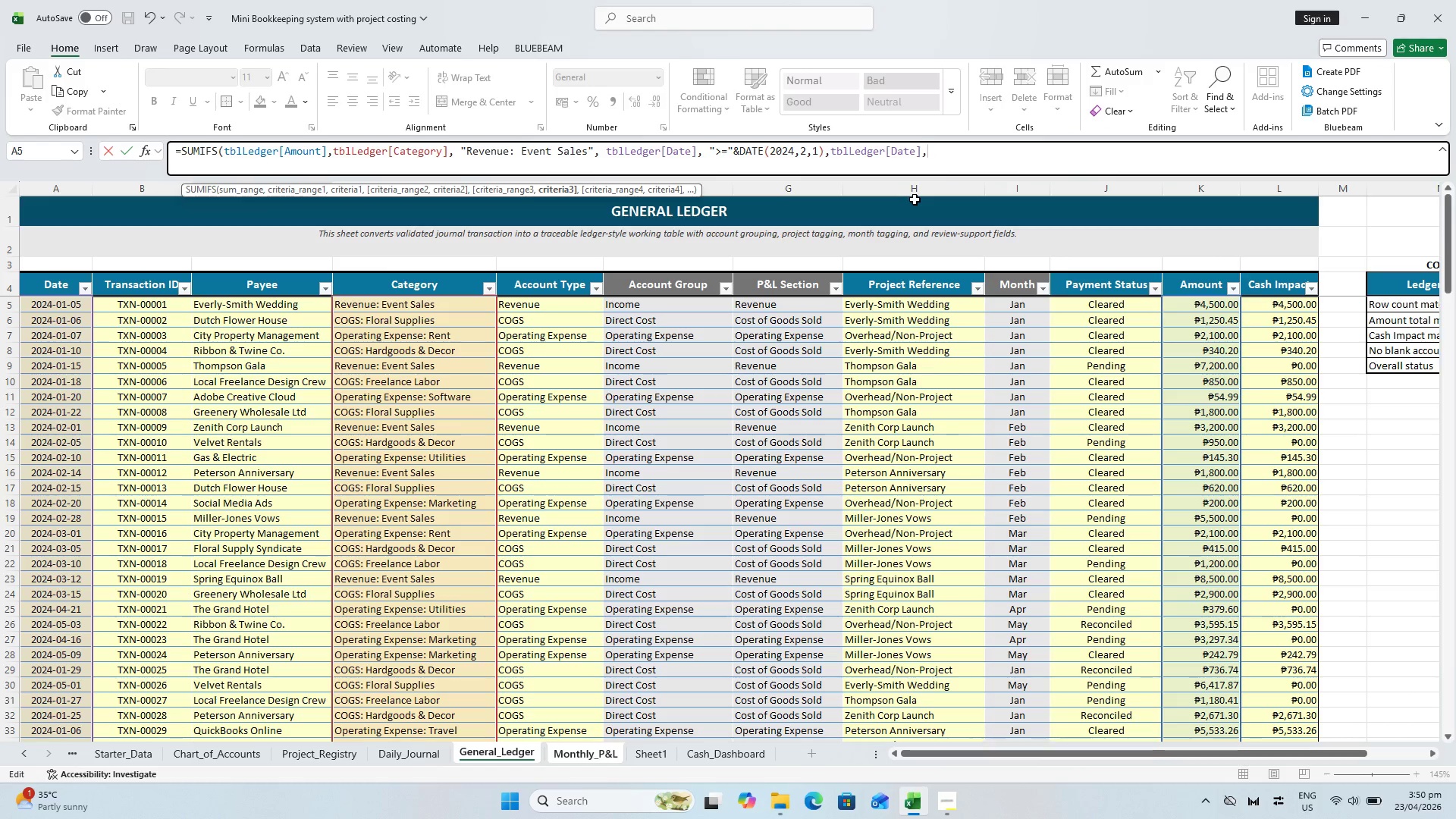 
key(Shift+Quote)
 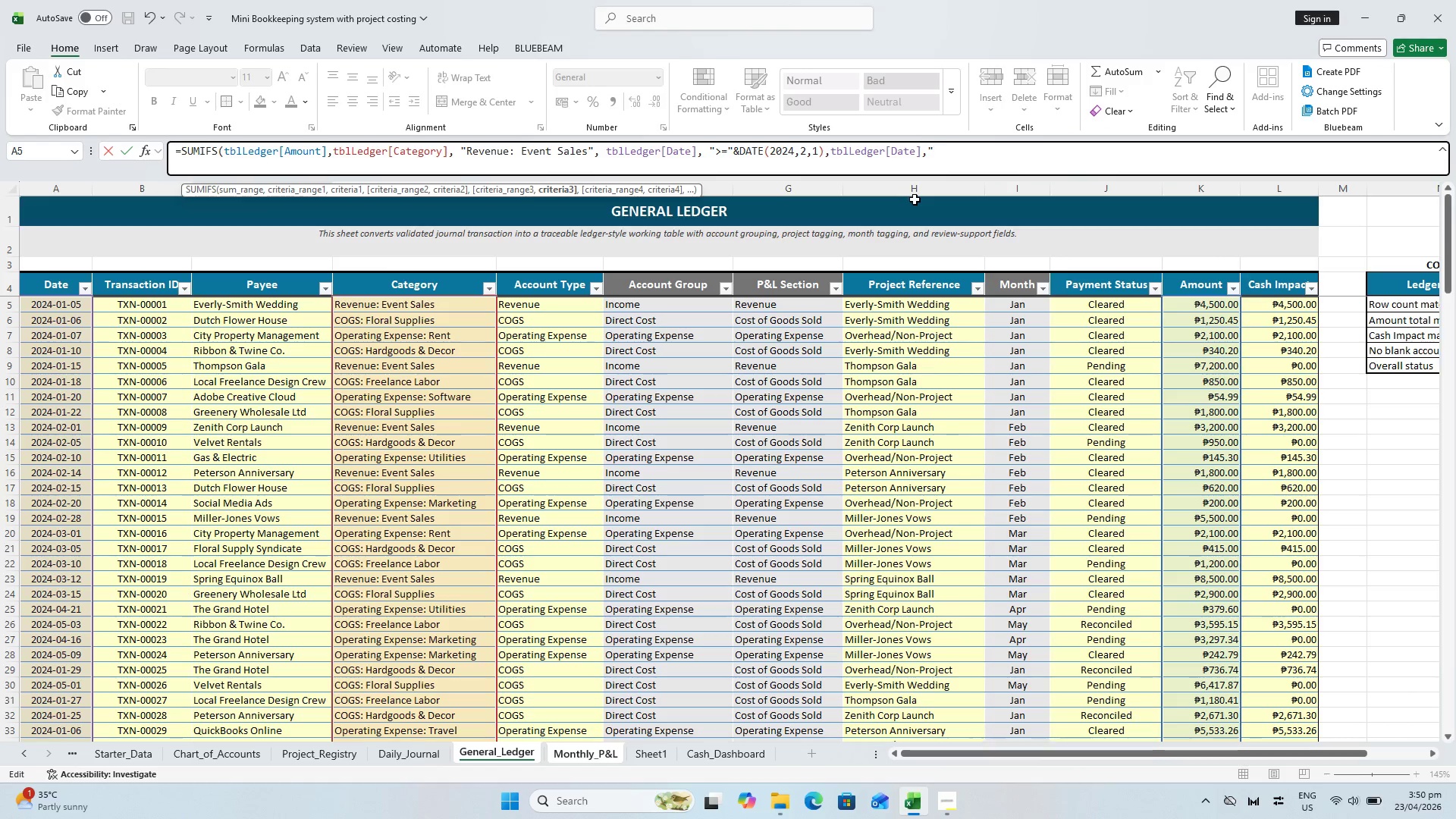 
key(Shift+Comma)
 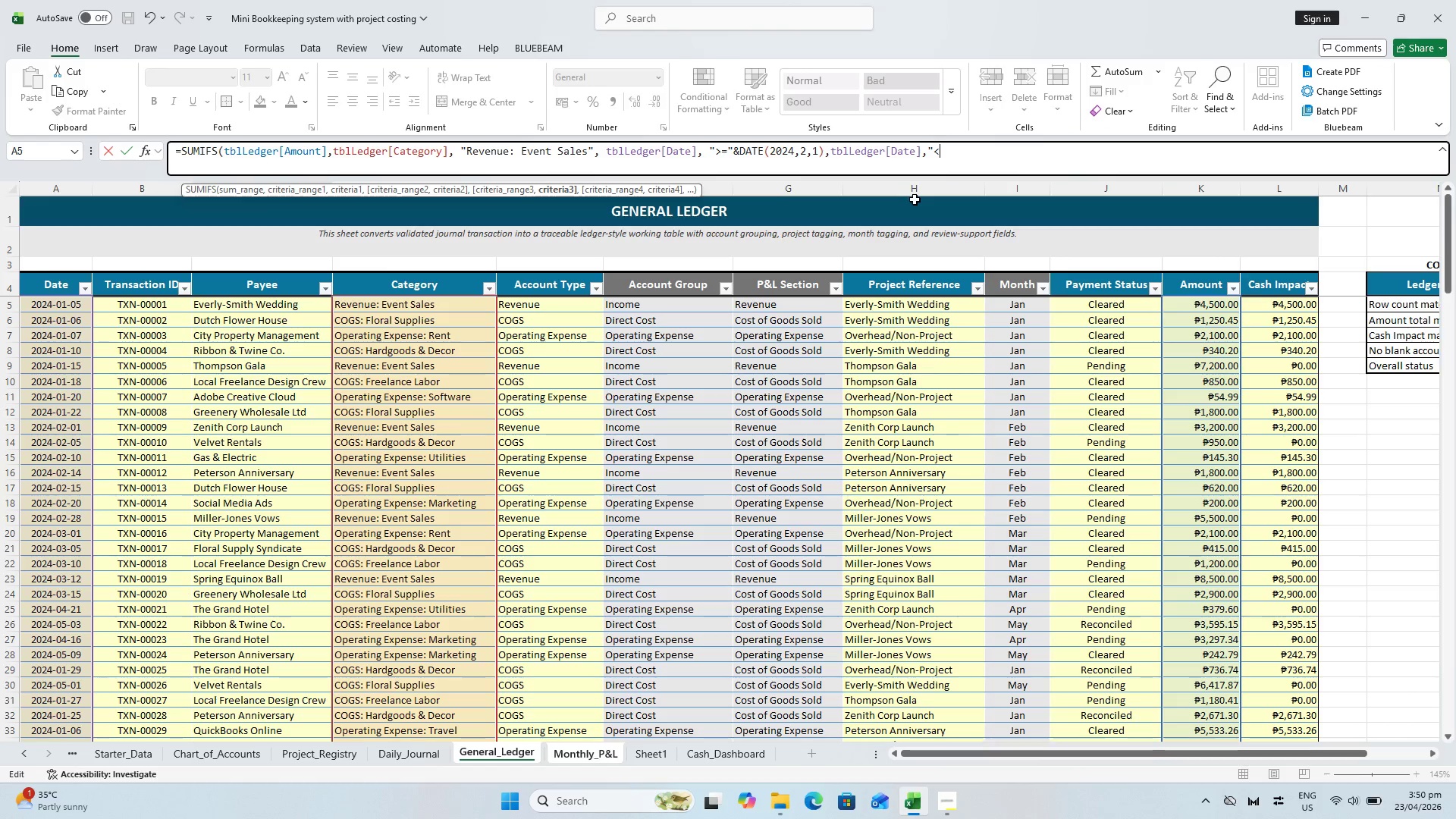 
key(Meta+MetaLeft)
 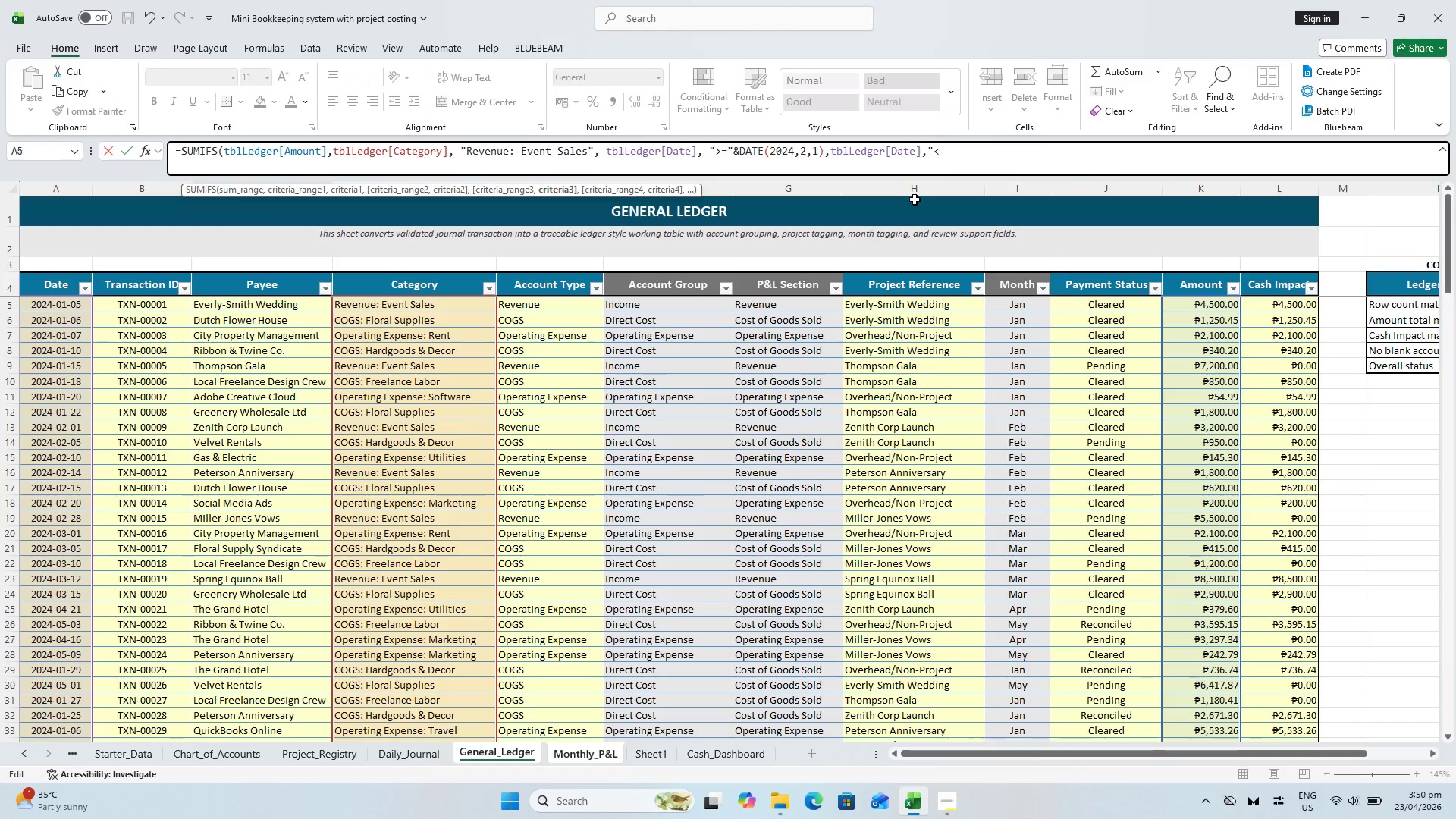 
key(Meta+Shift+ShiftLeft)
 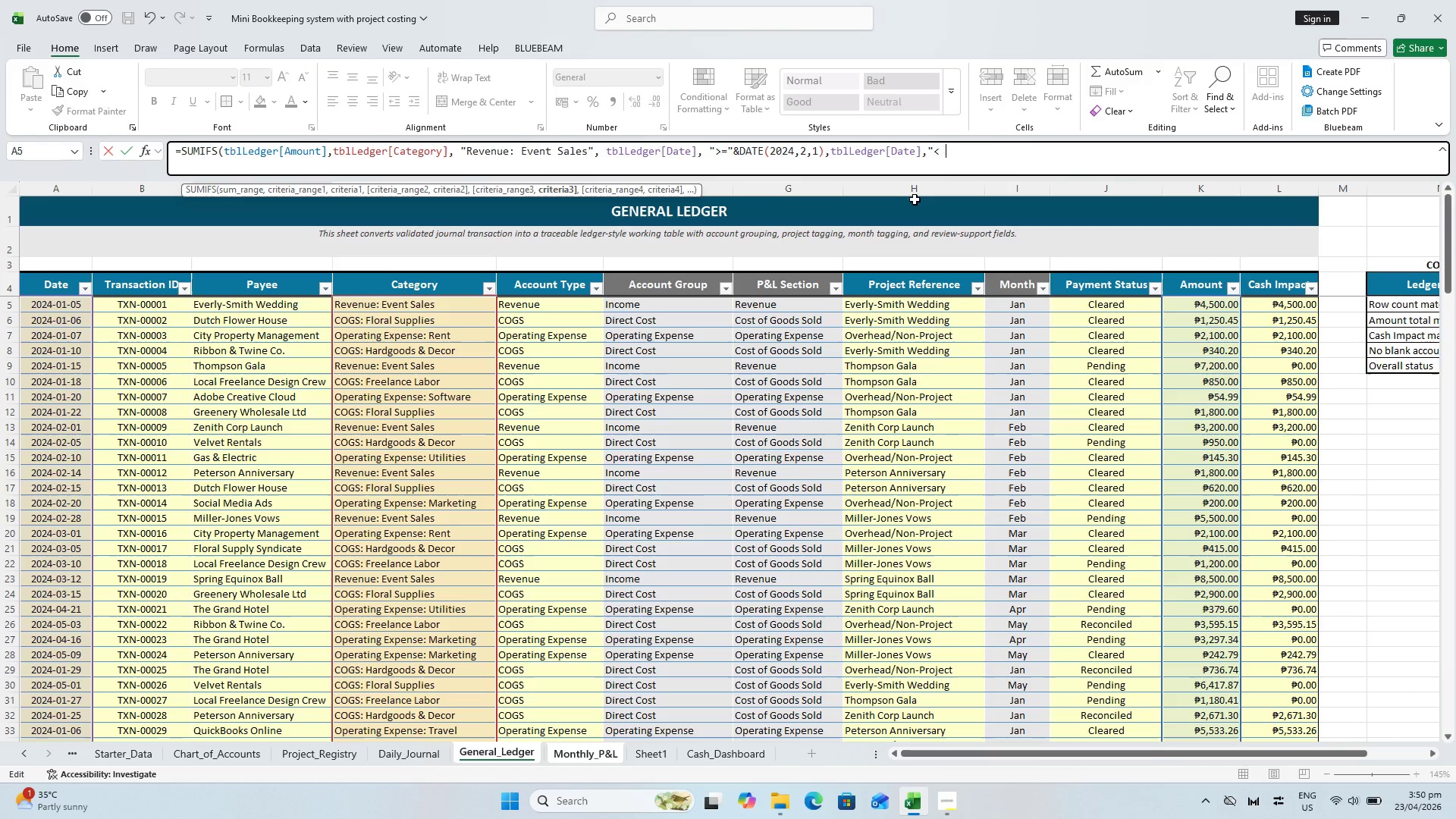 
key(Meta+Shift+Quote)
 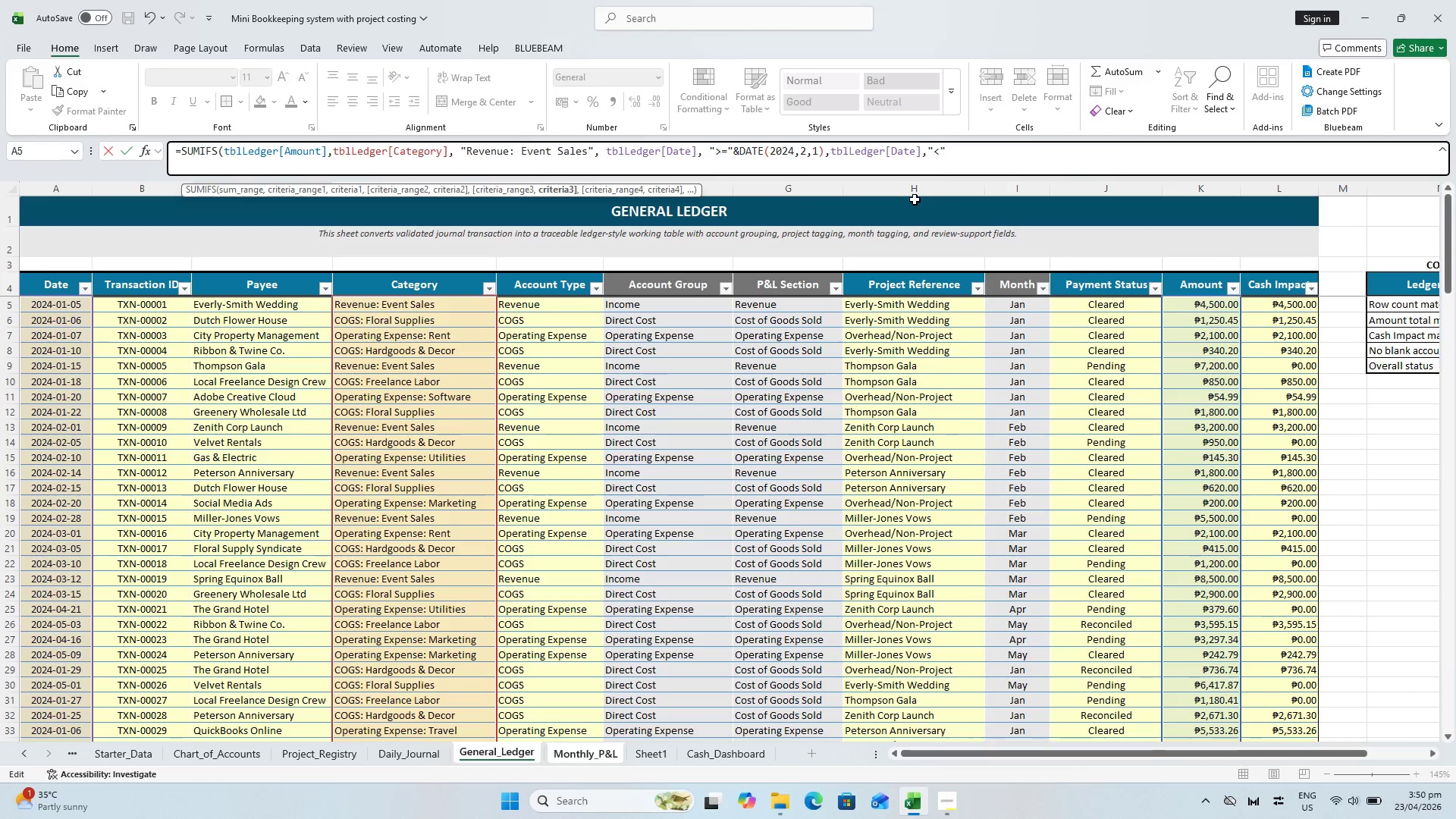 
key(Backspace)
 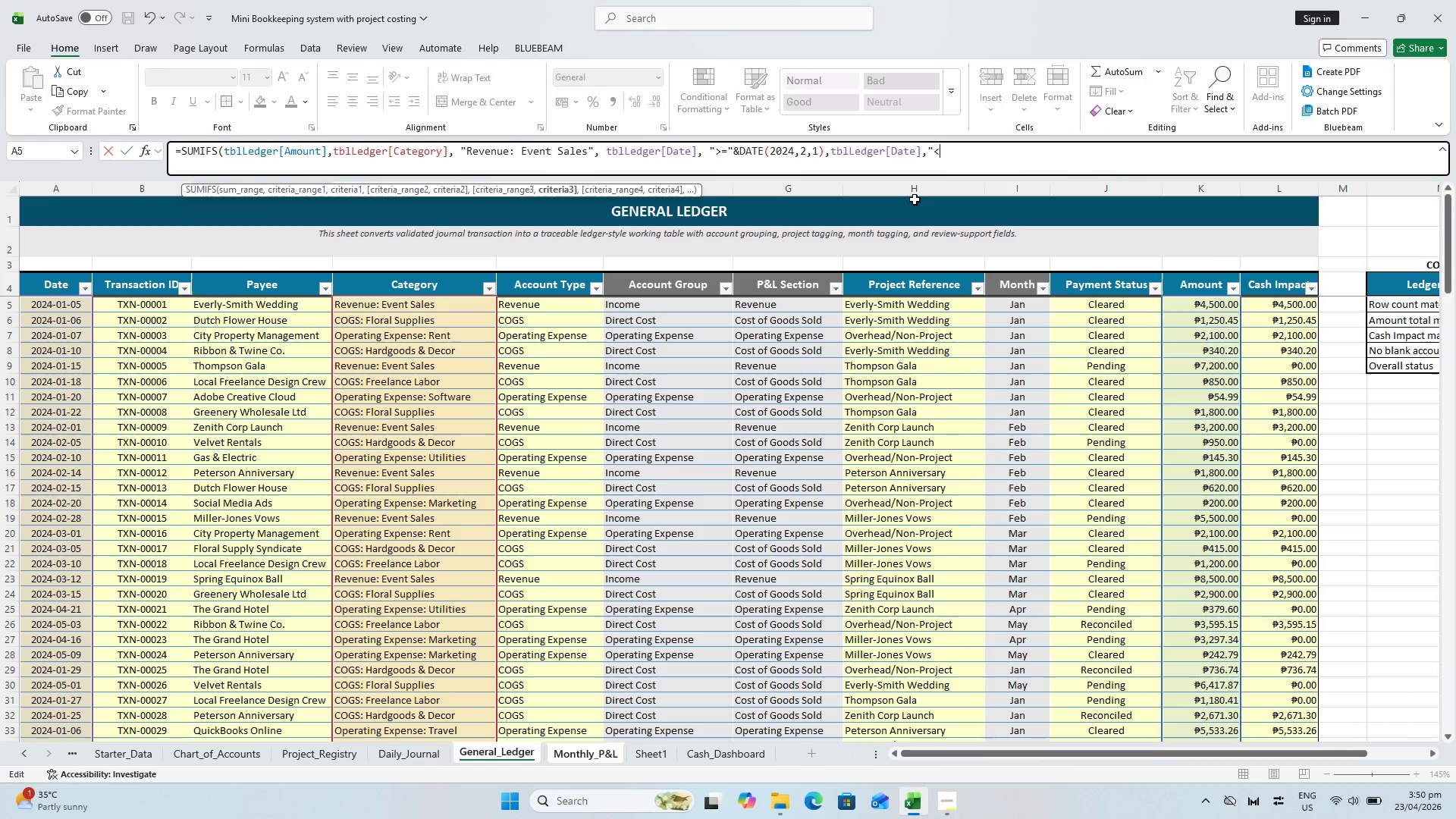 
key(Shift+Quote)
 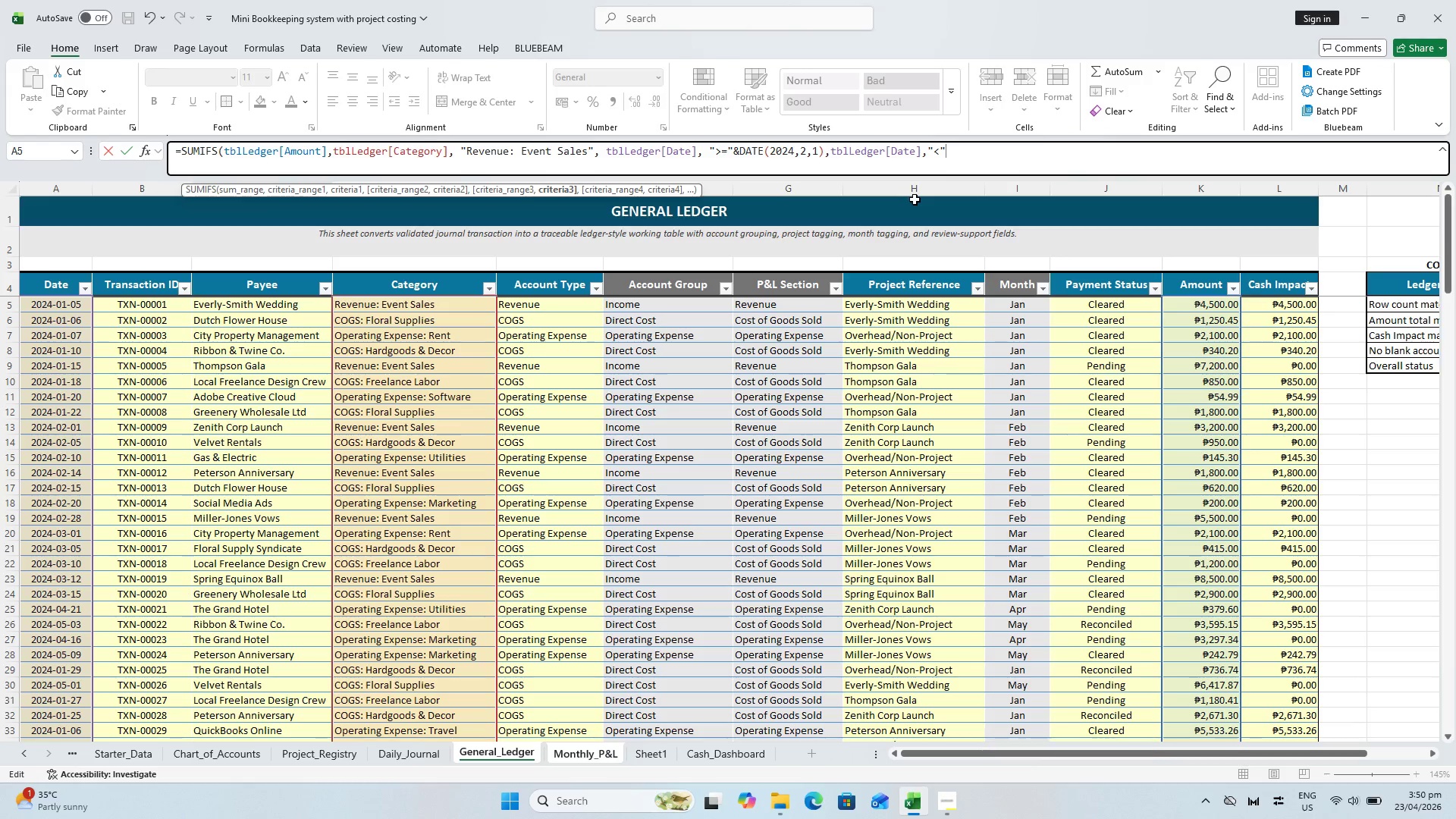 
type(&DATE(2024,2,1)))
 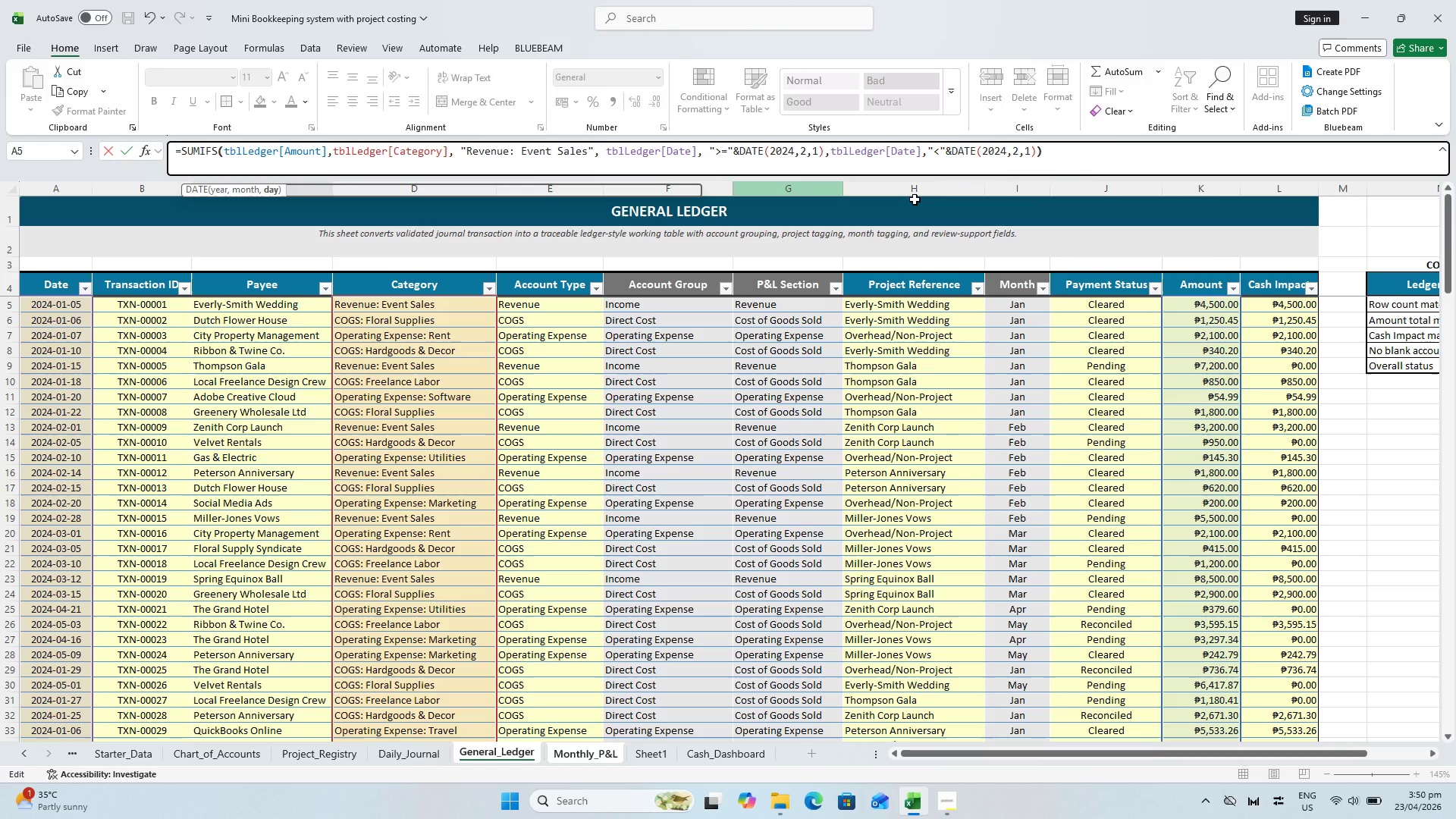 
key(Enter)
 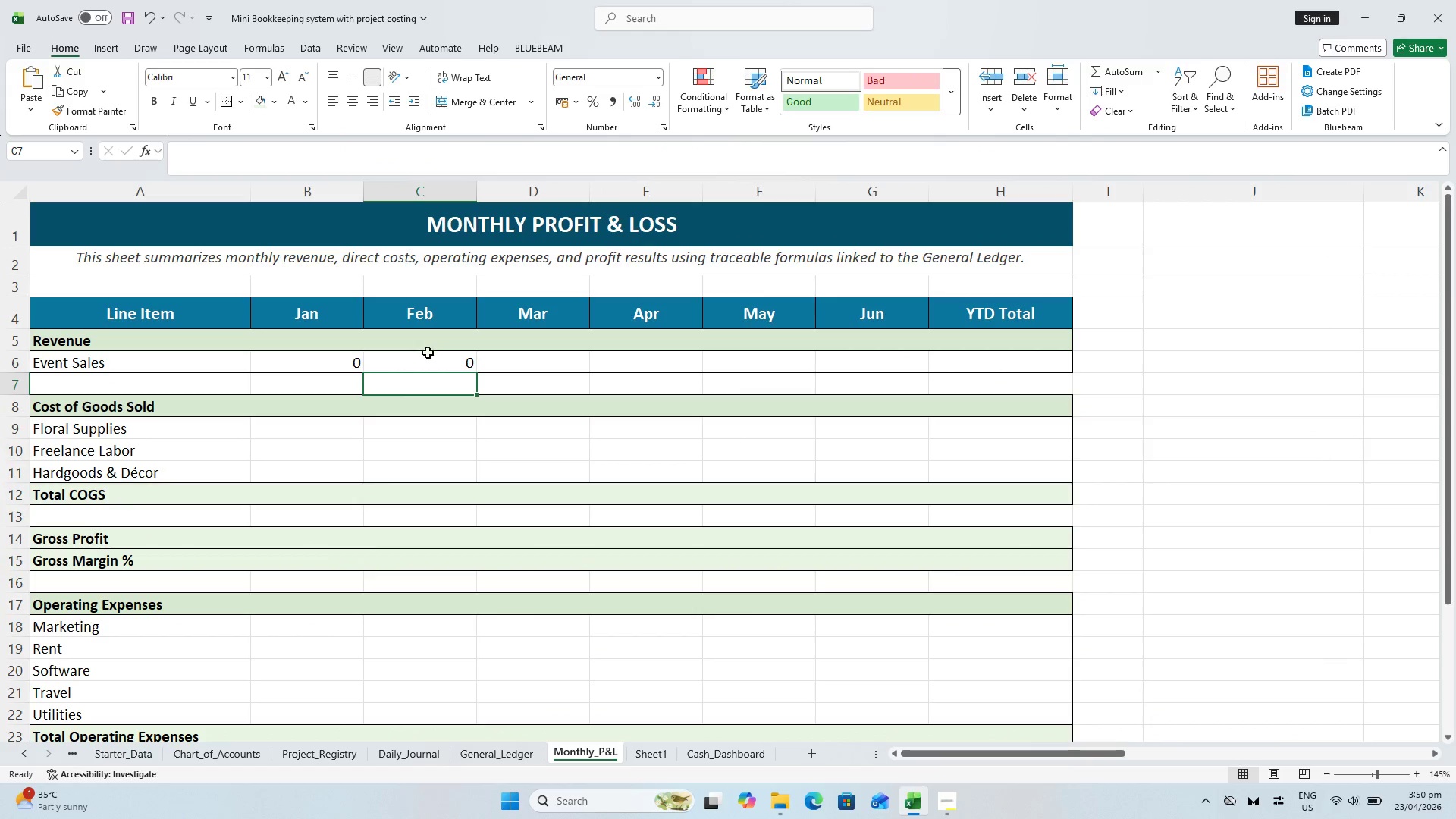 
double_click([428, 354])
 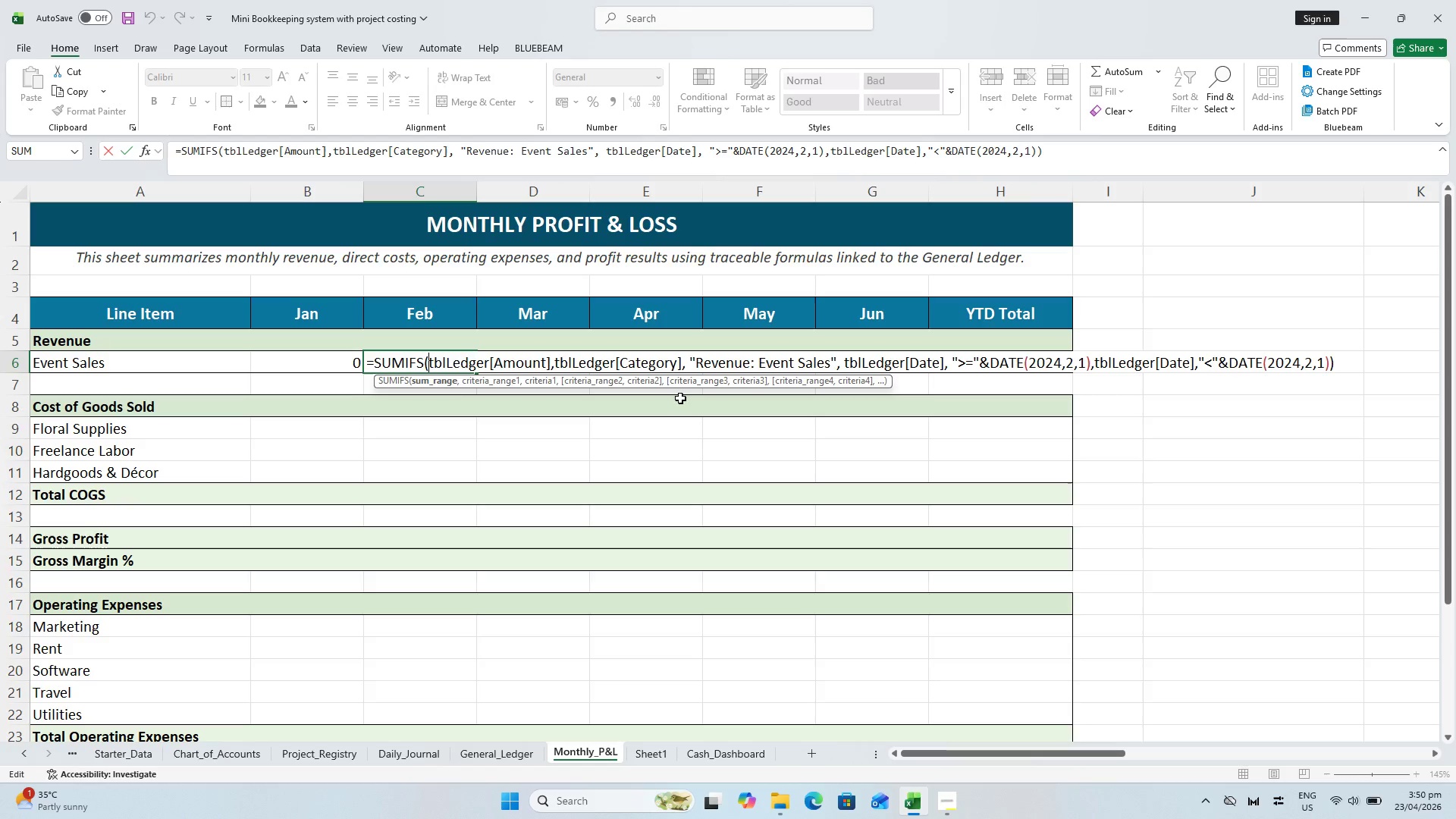 
wait(5.41)
 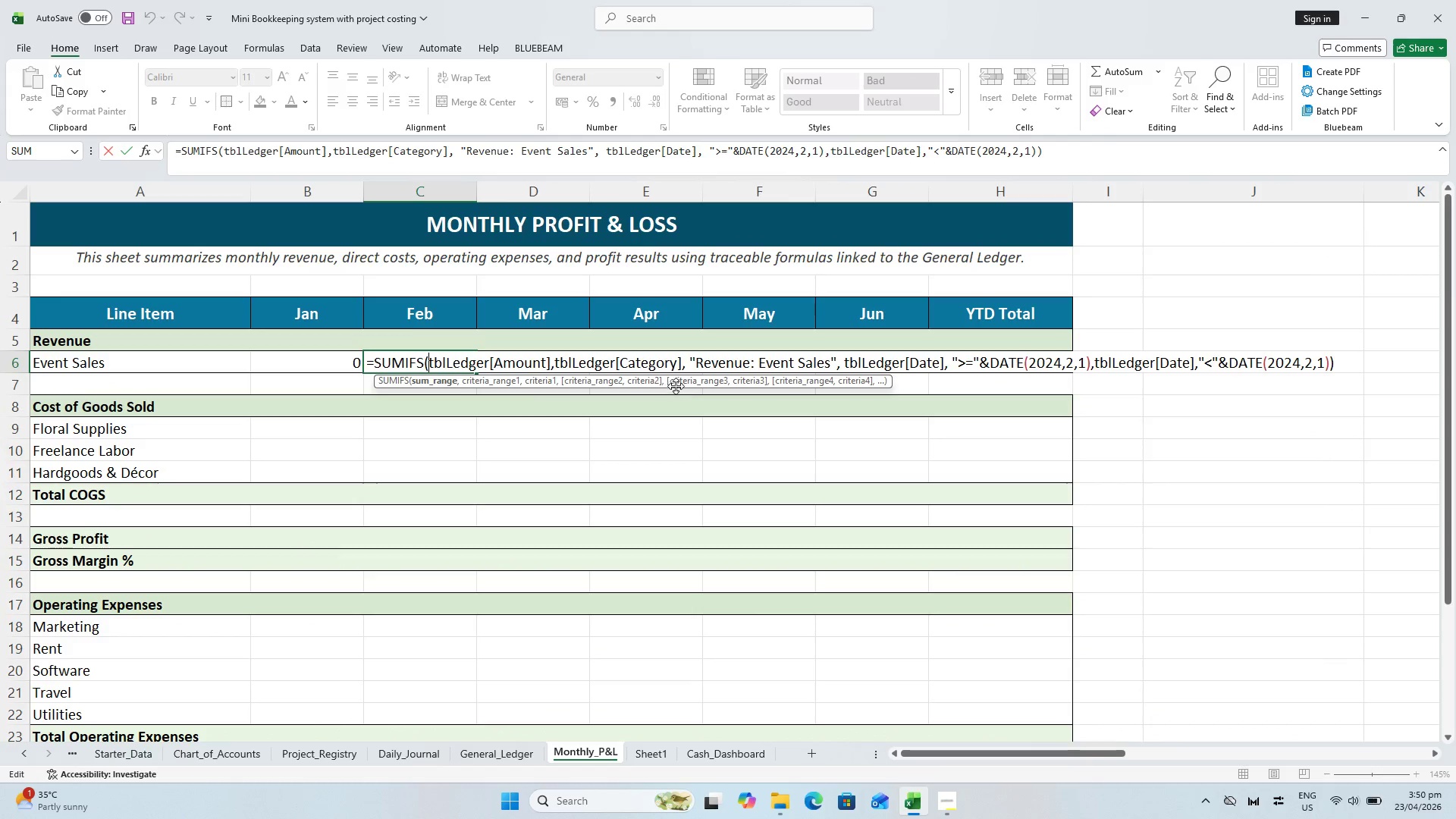 
key(Enter)
 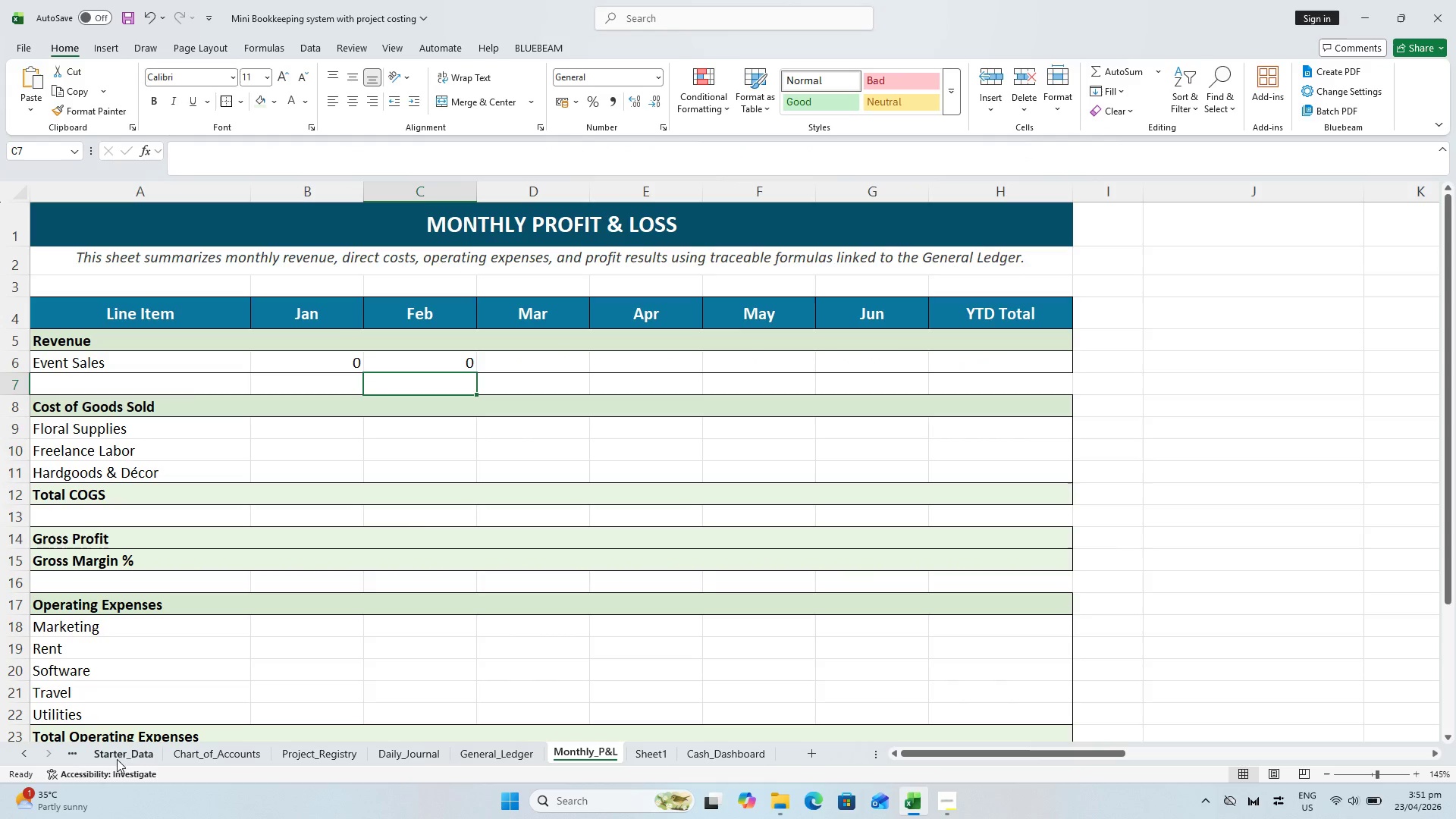 
double_click([21, 760])
 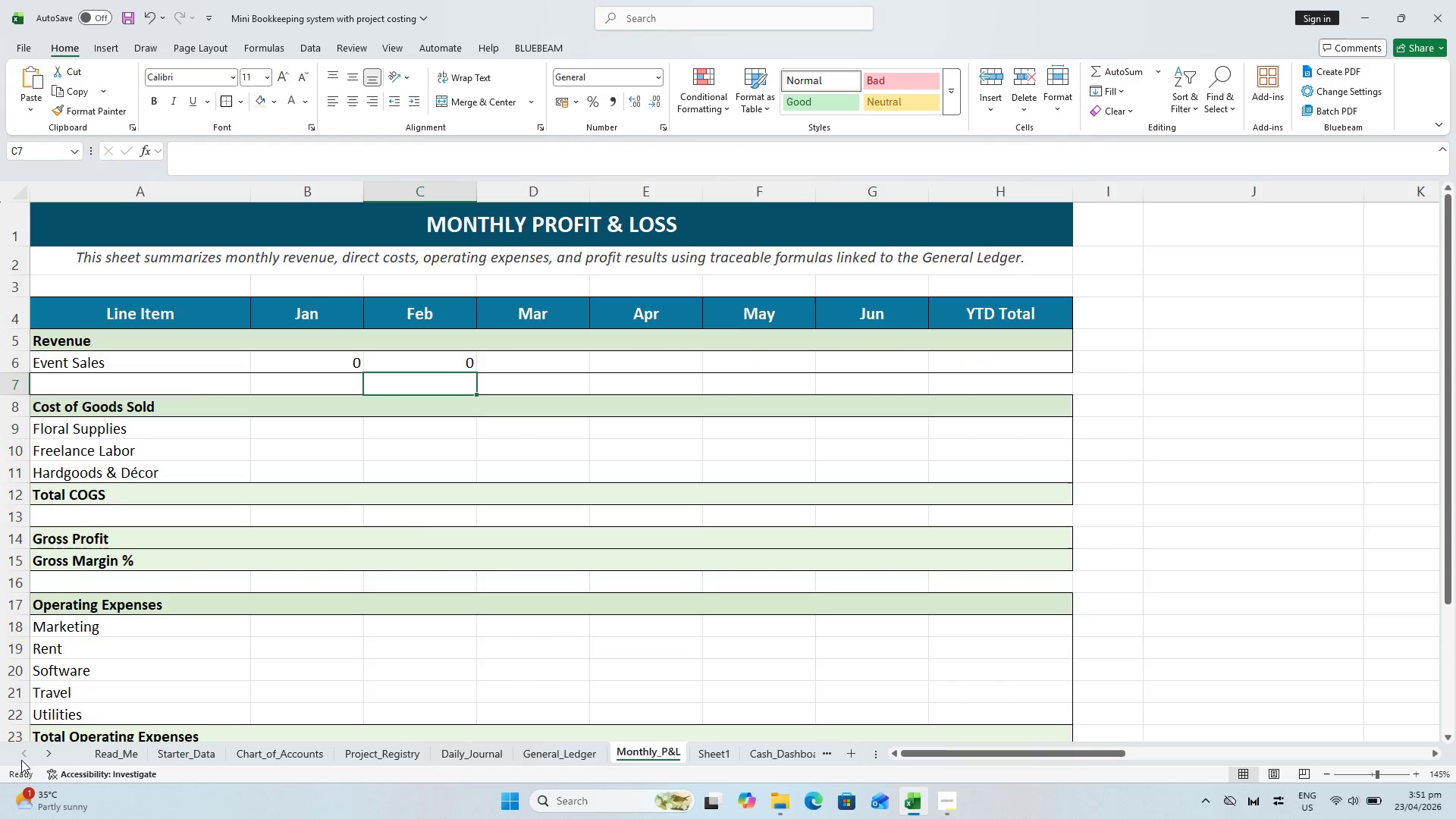 
triple_click([21, 760])
 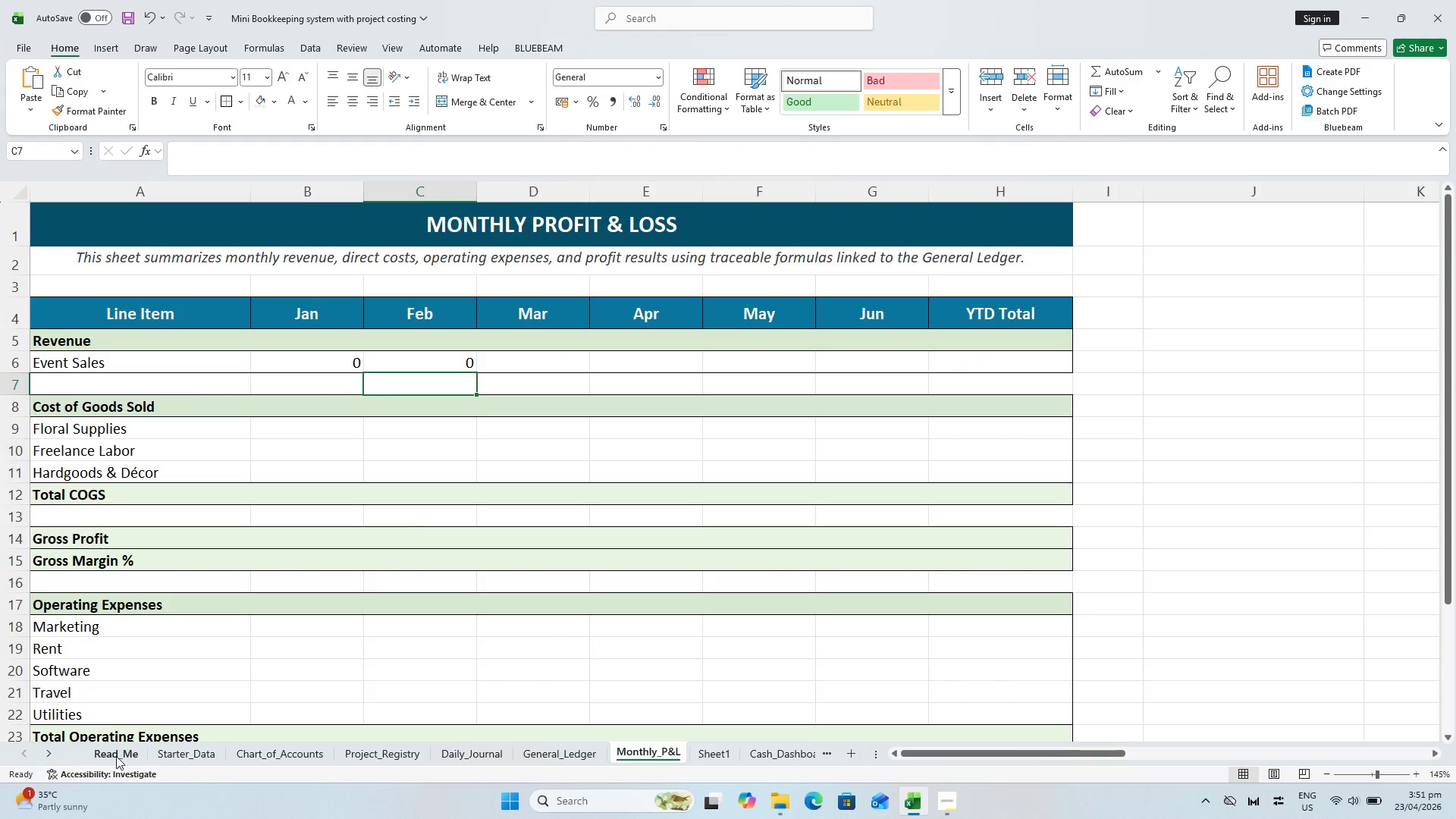 
triple_click([116, 756])
 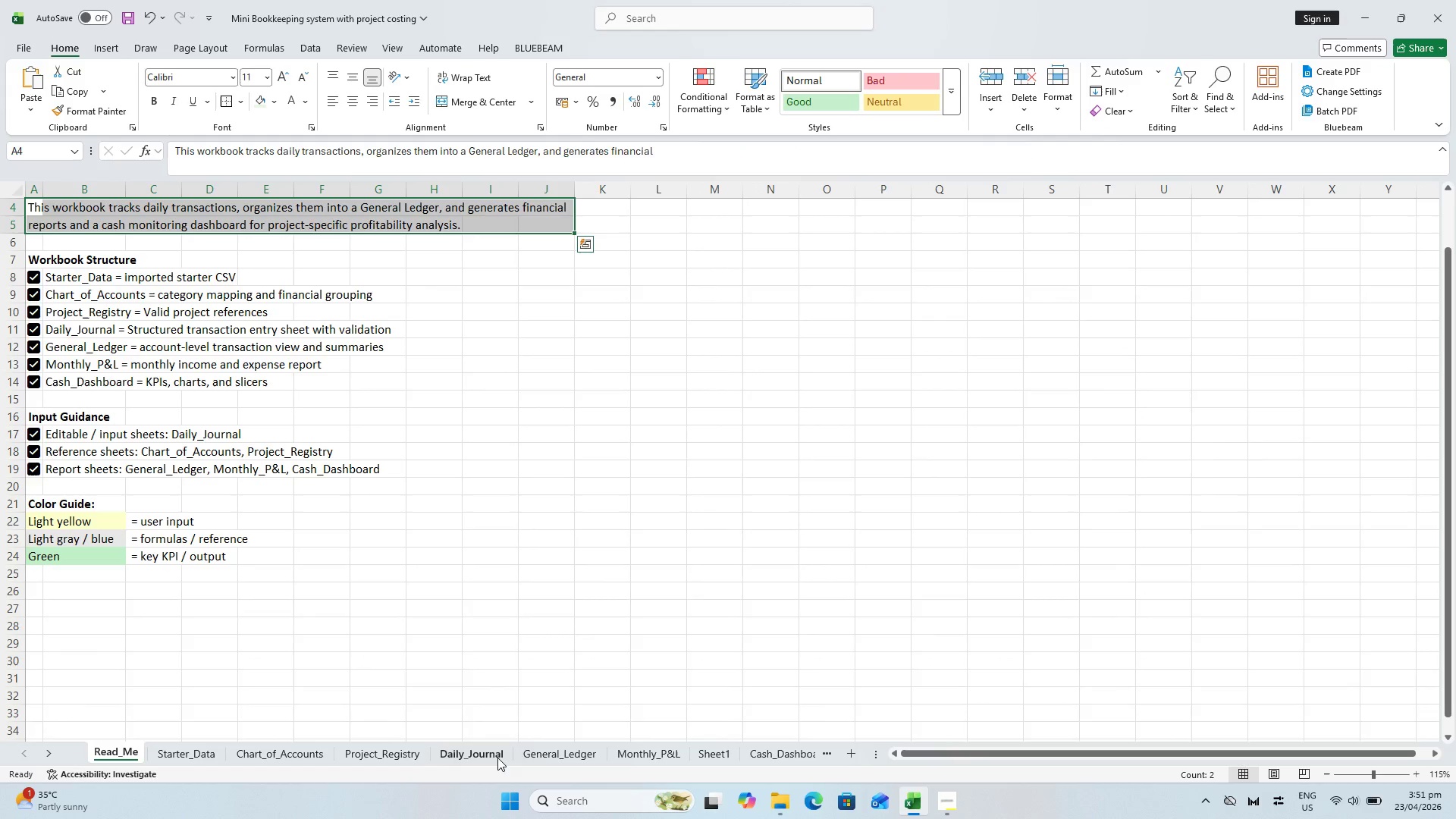 
left_click([595, 755])
 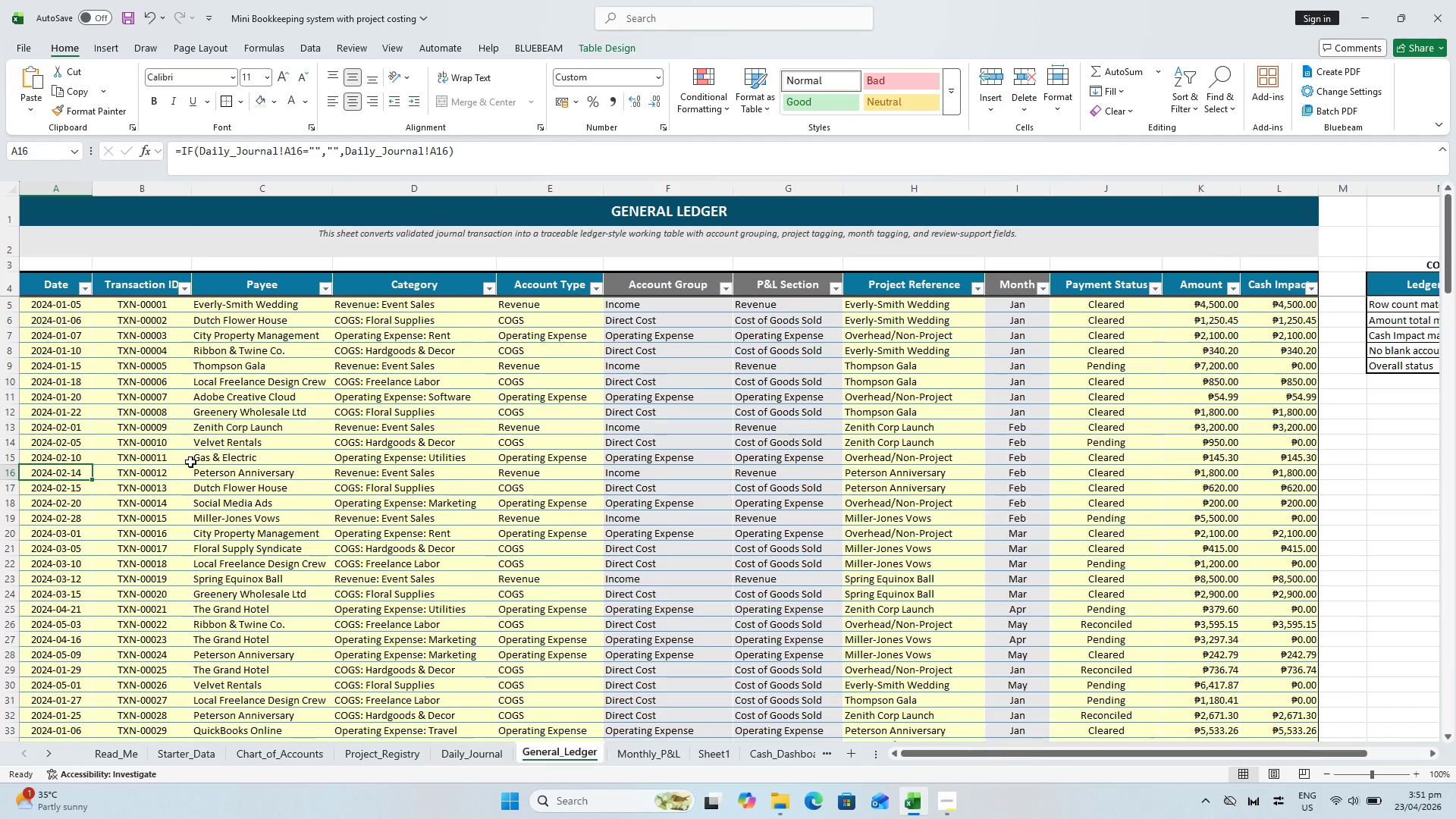 
wait(7.42)
 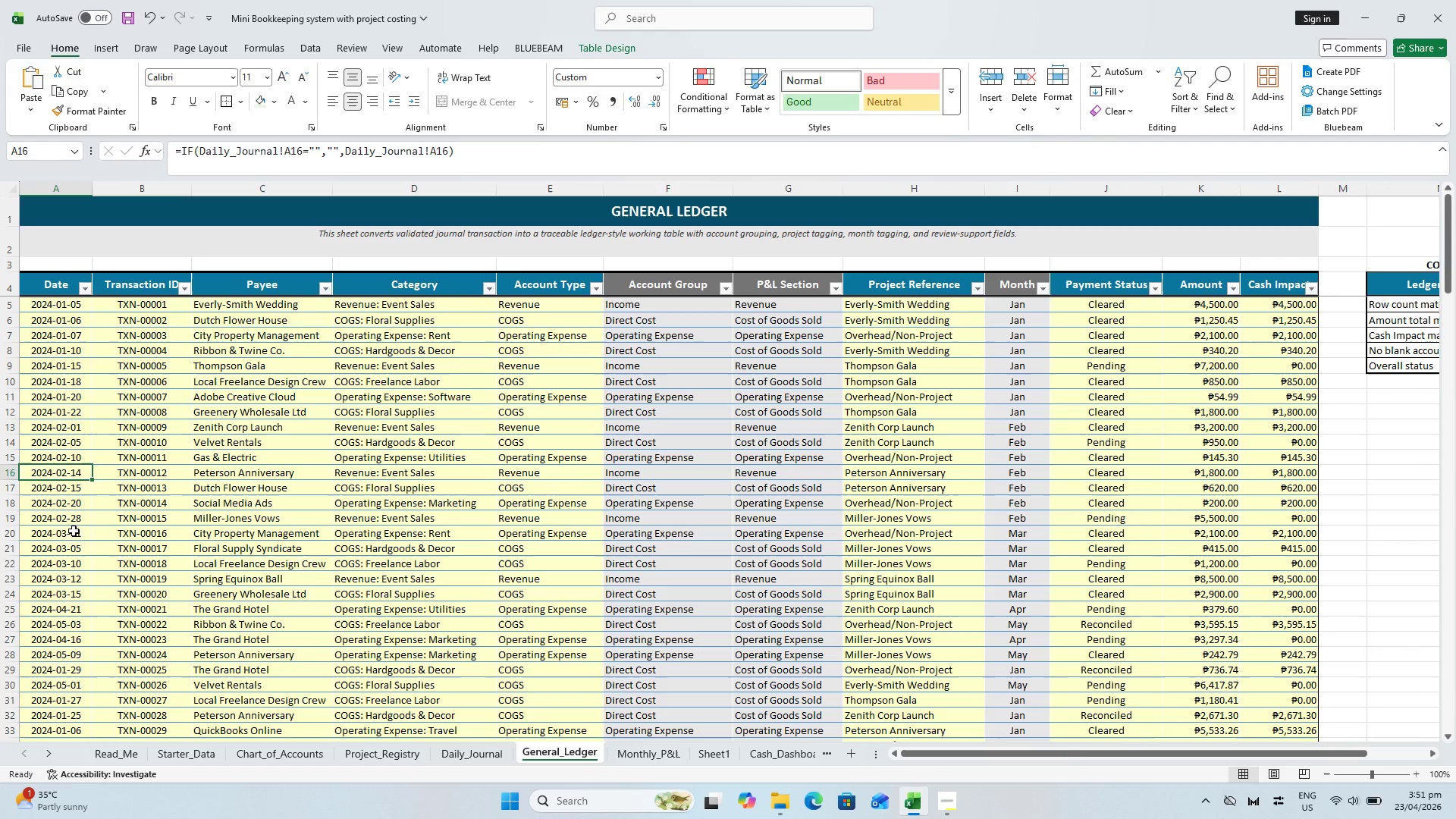 
left_click([385, 472])
 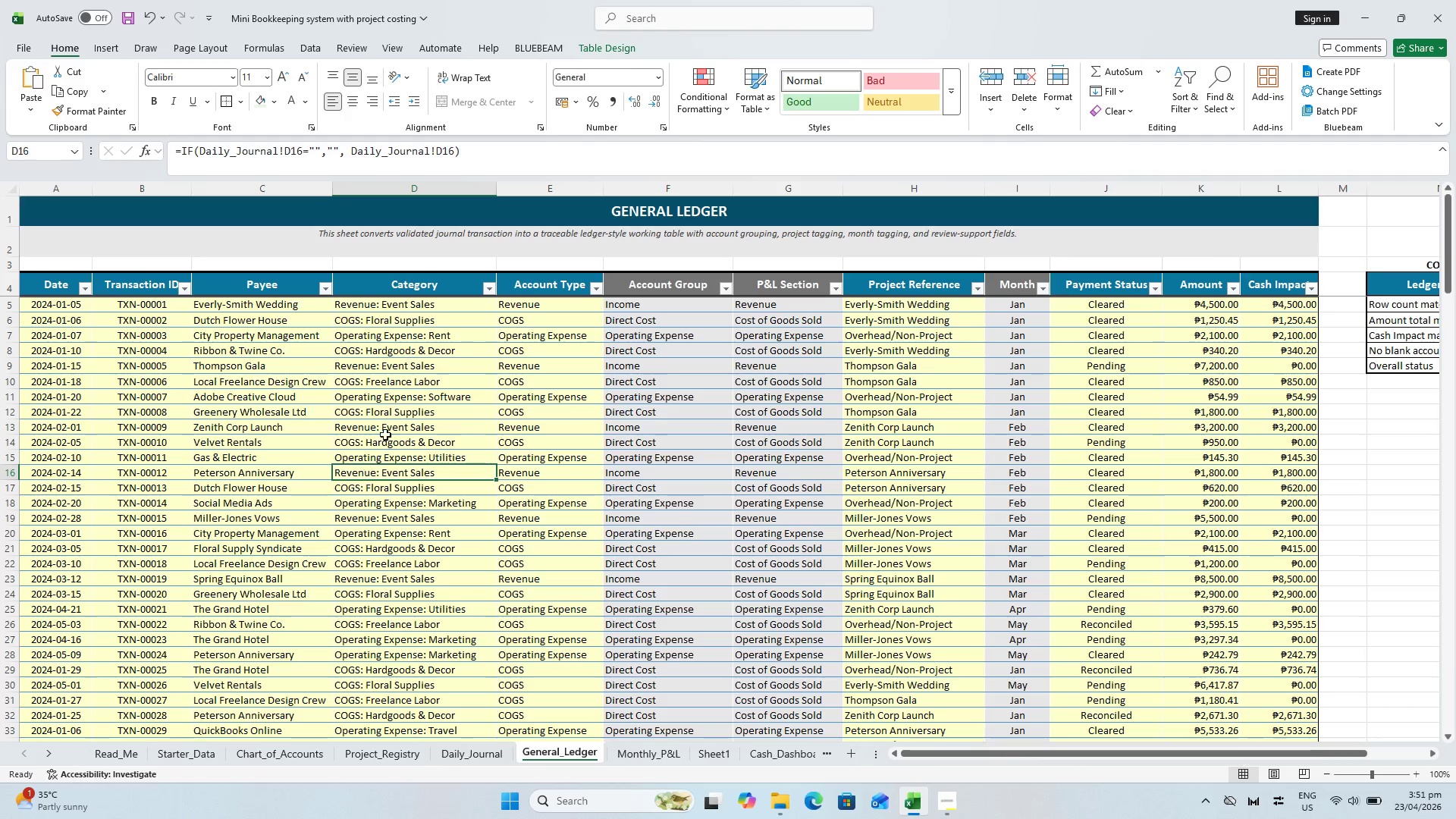 
wait(5.69)
 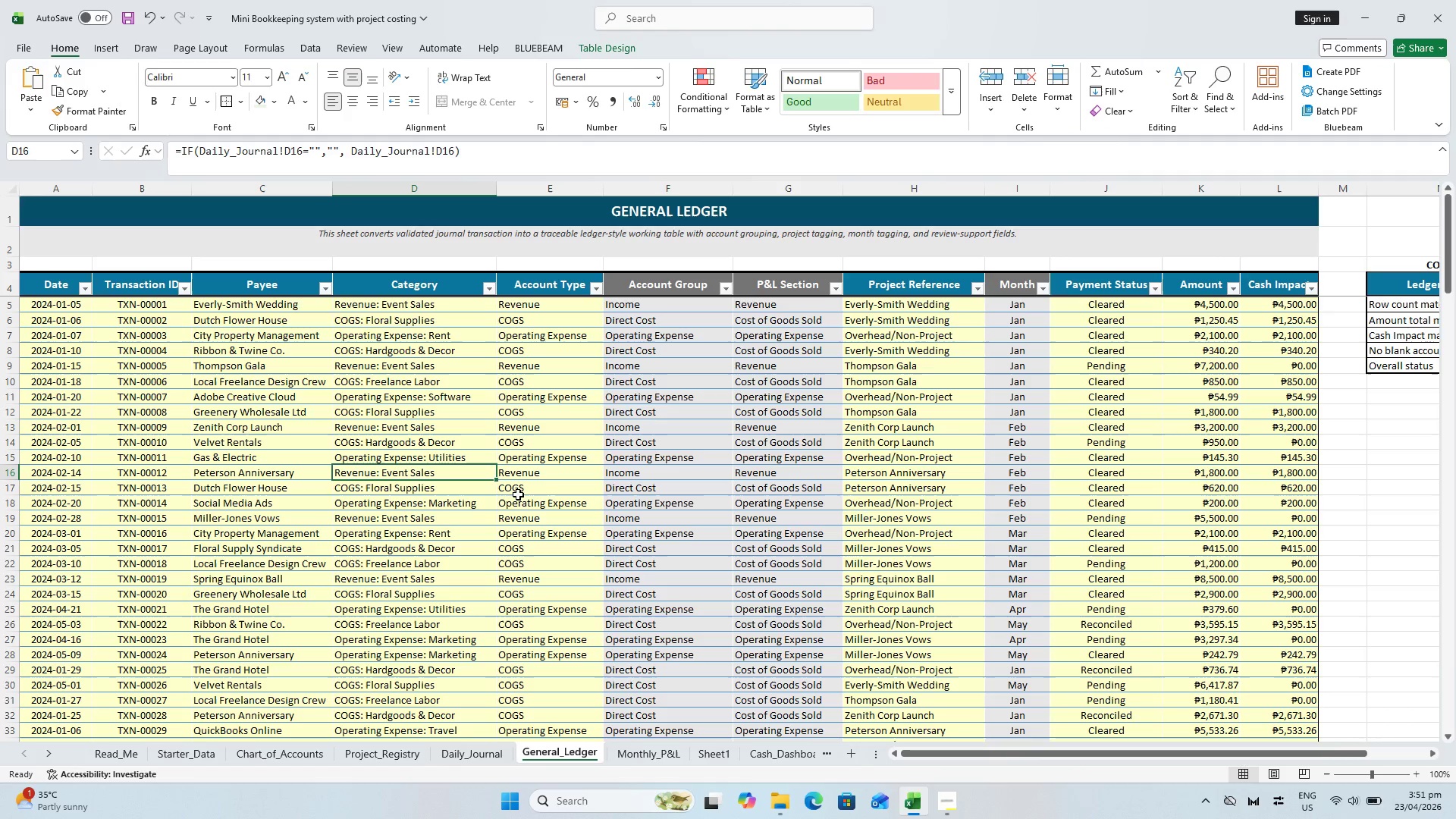 
key(Escape)
 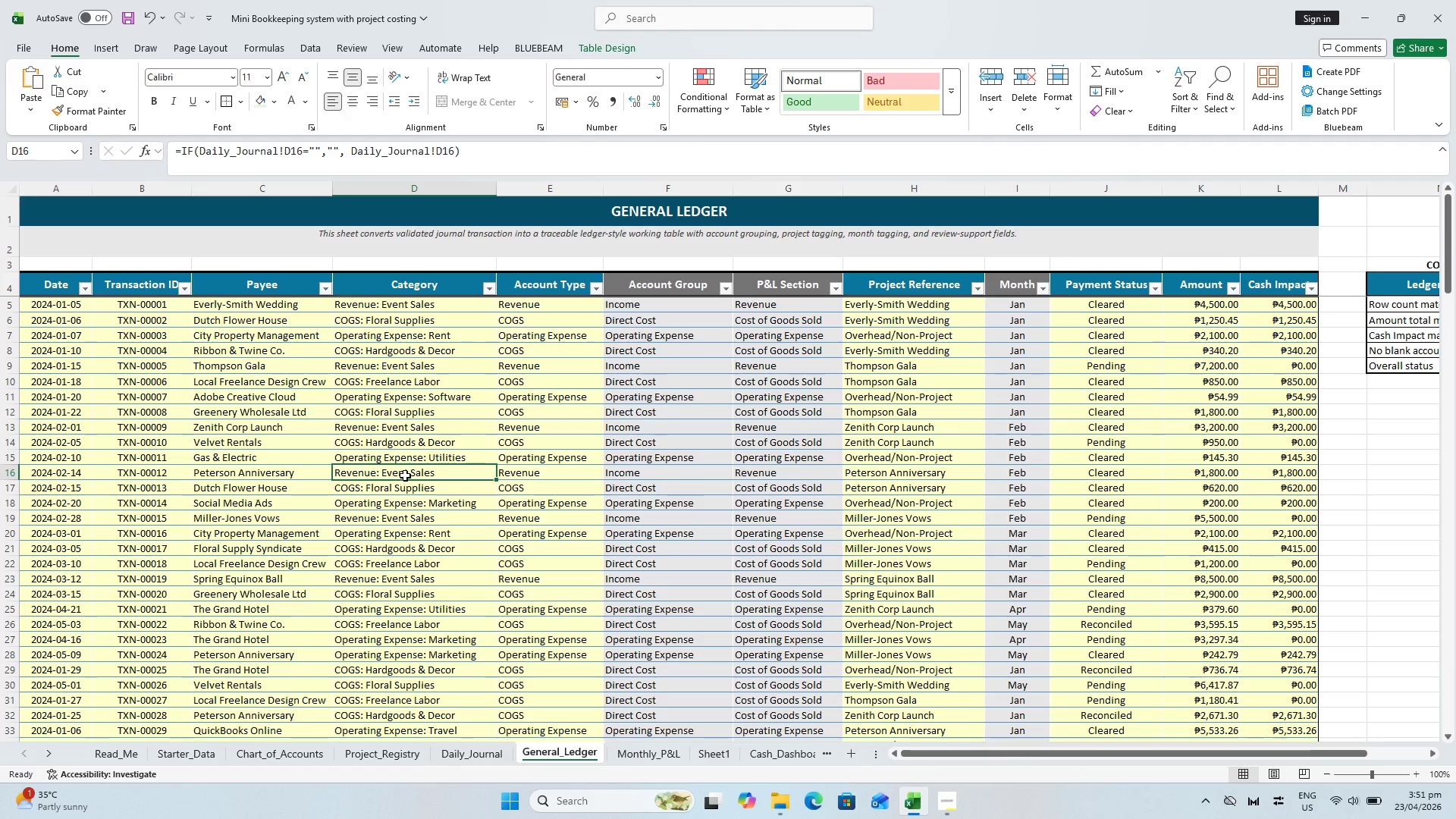 
left_click([404, 473])
 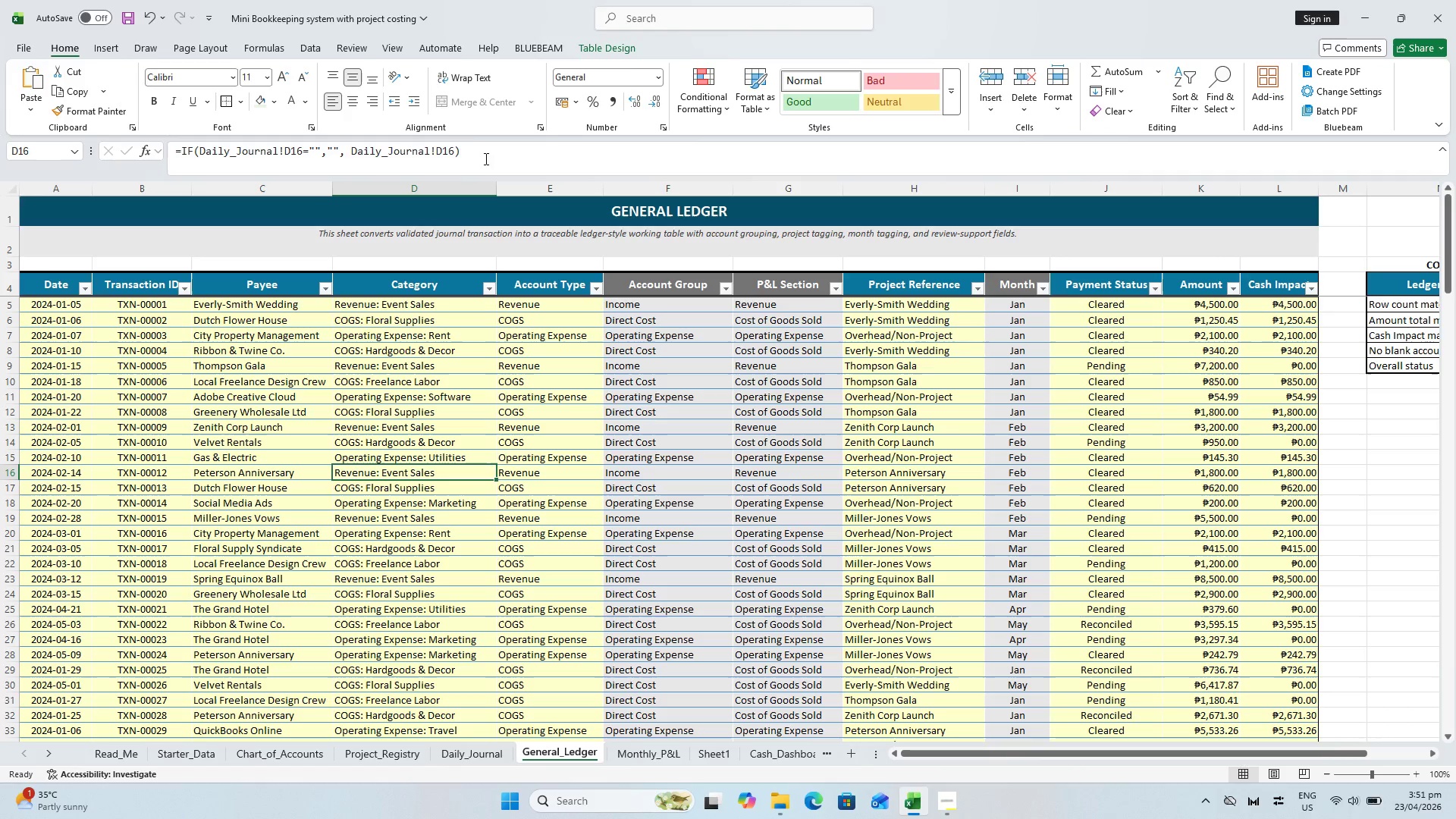 
left_click([491, 143])
 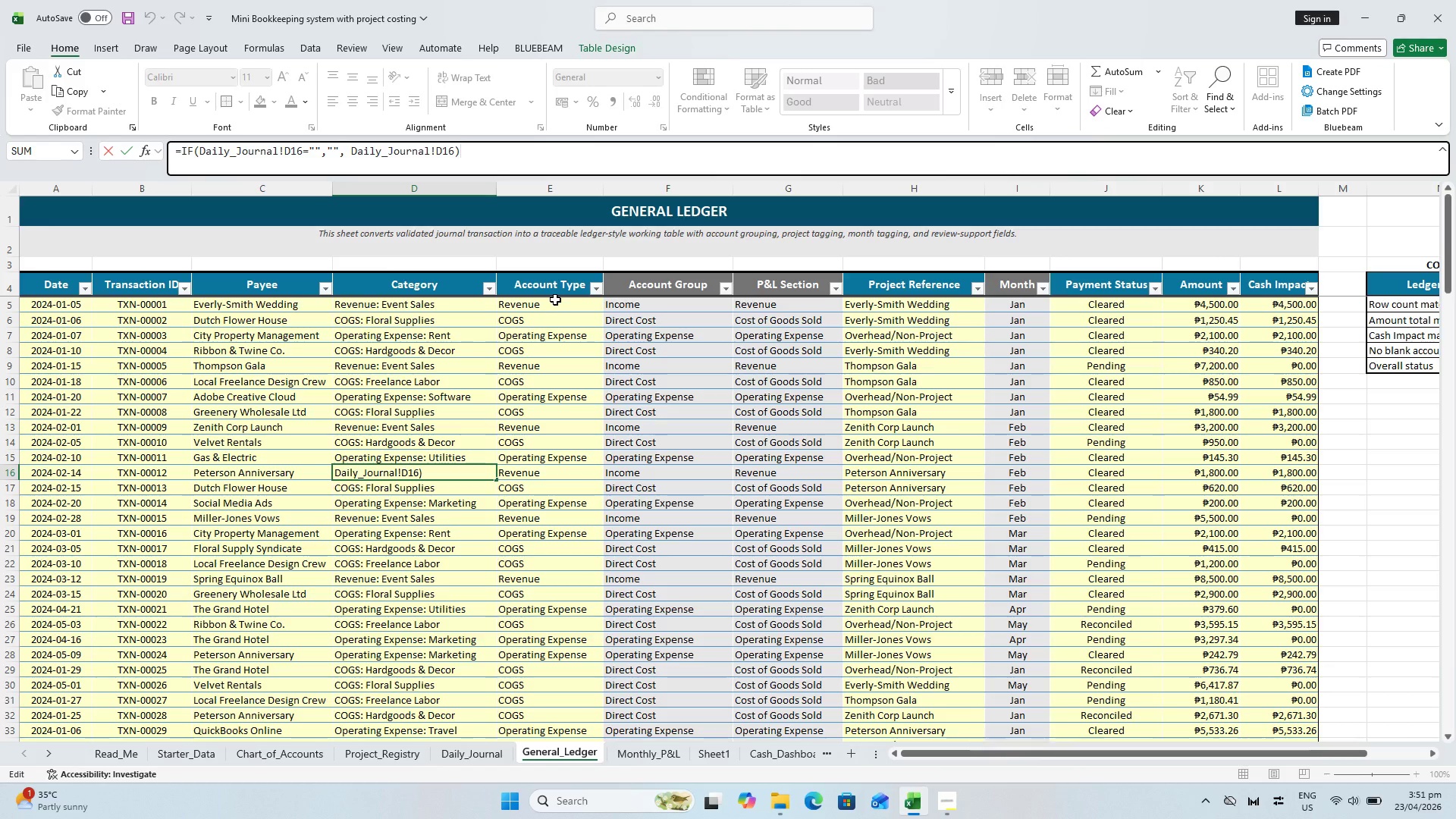 
key(Enter)
 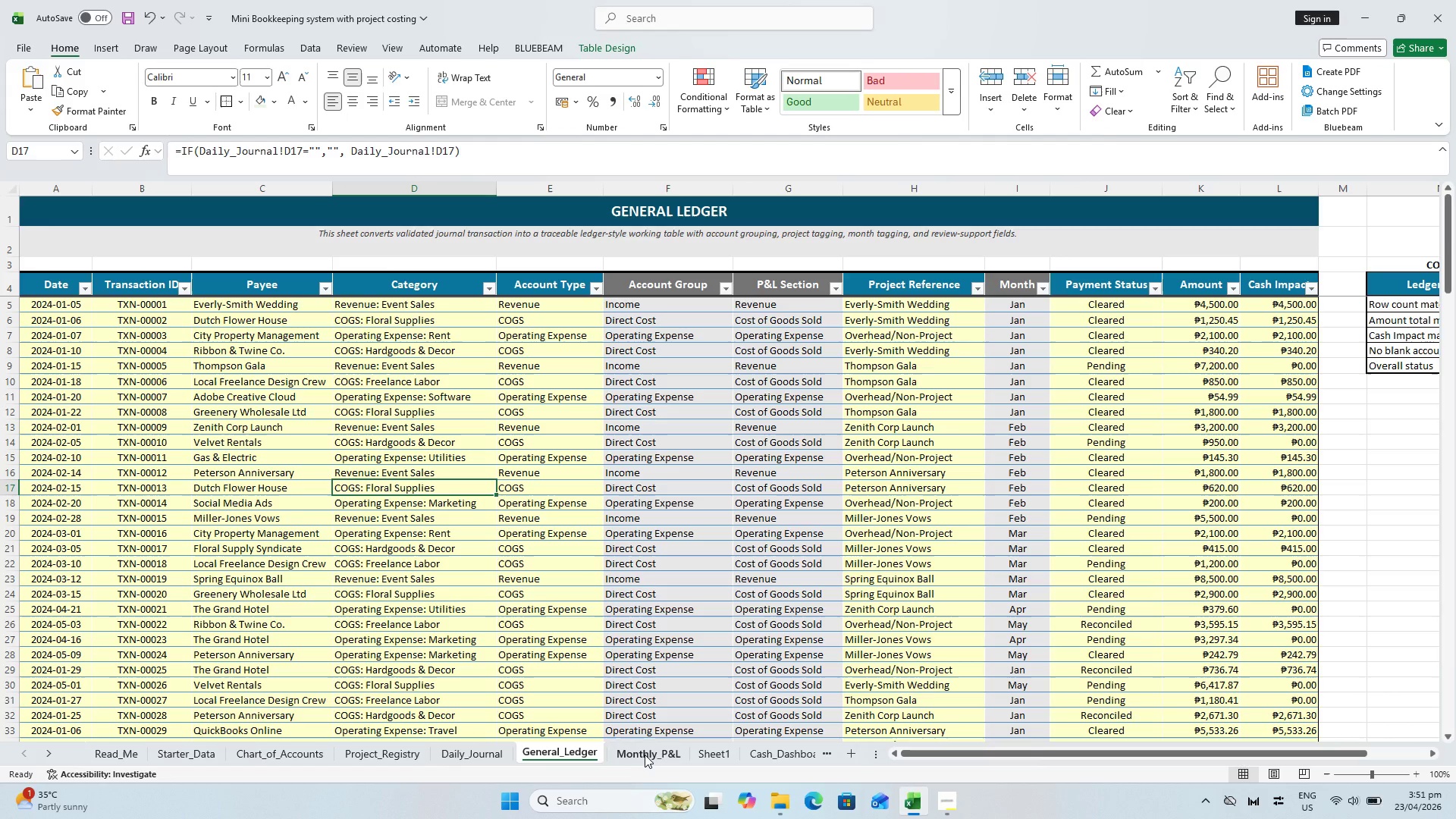 
wait(5.3)
 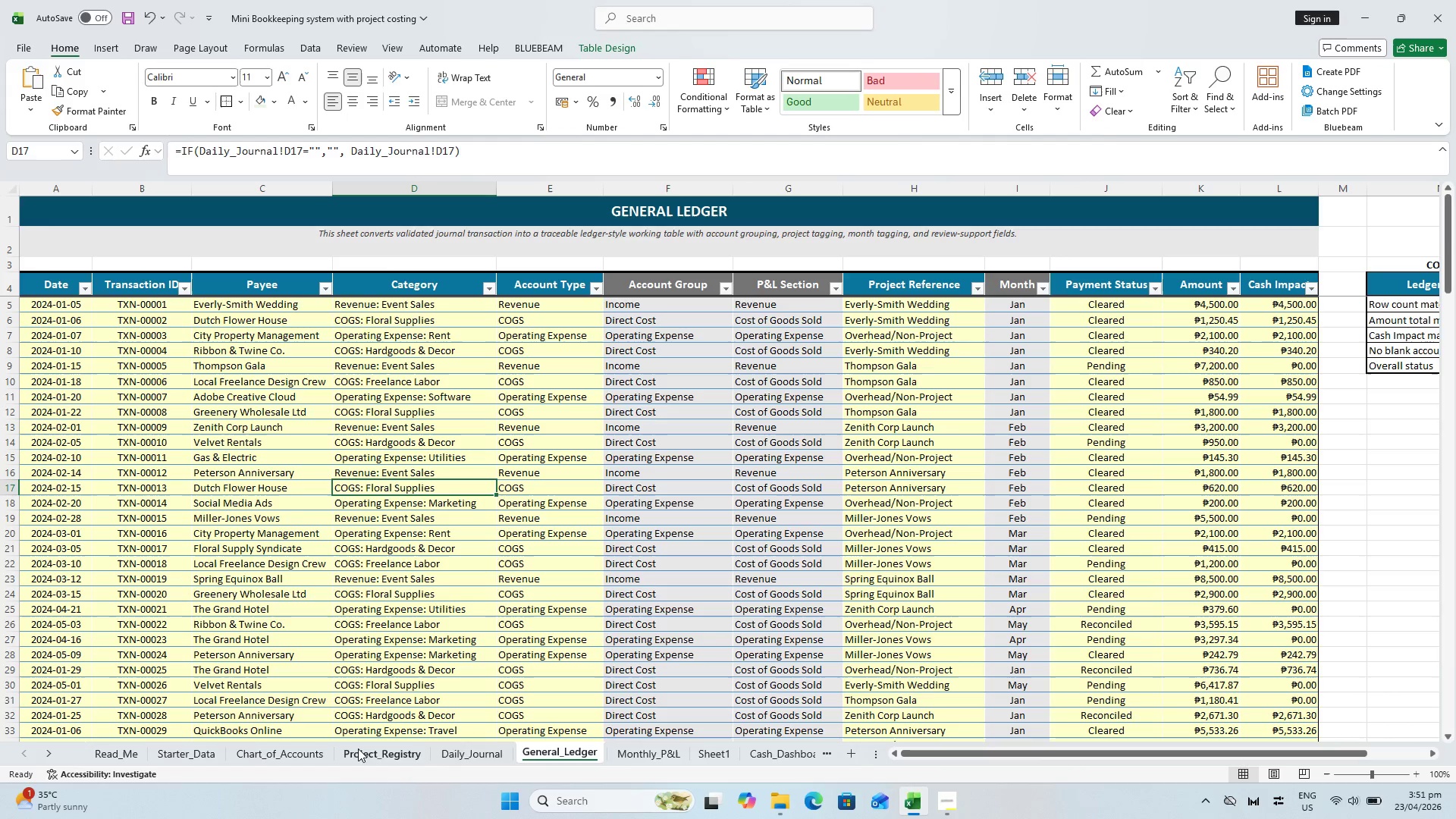 
left_click([664, 749])
 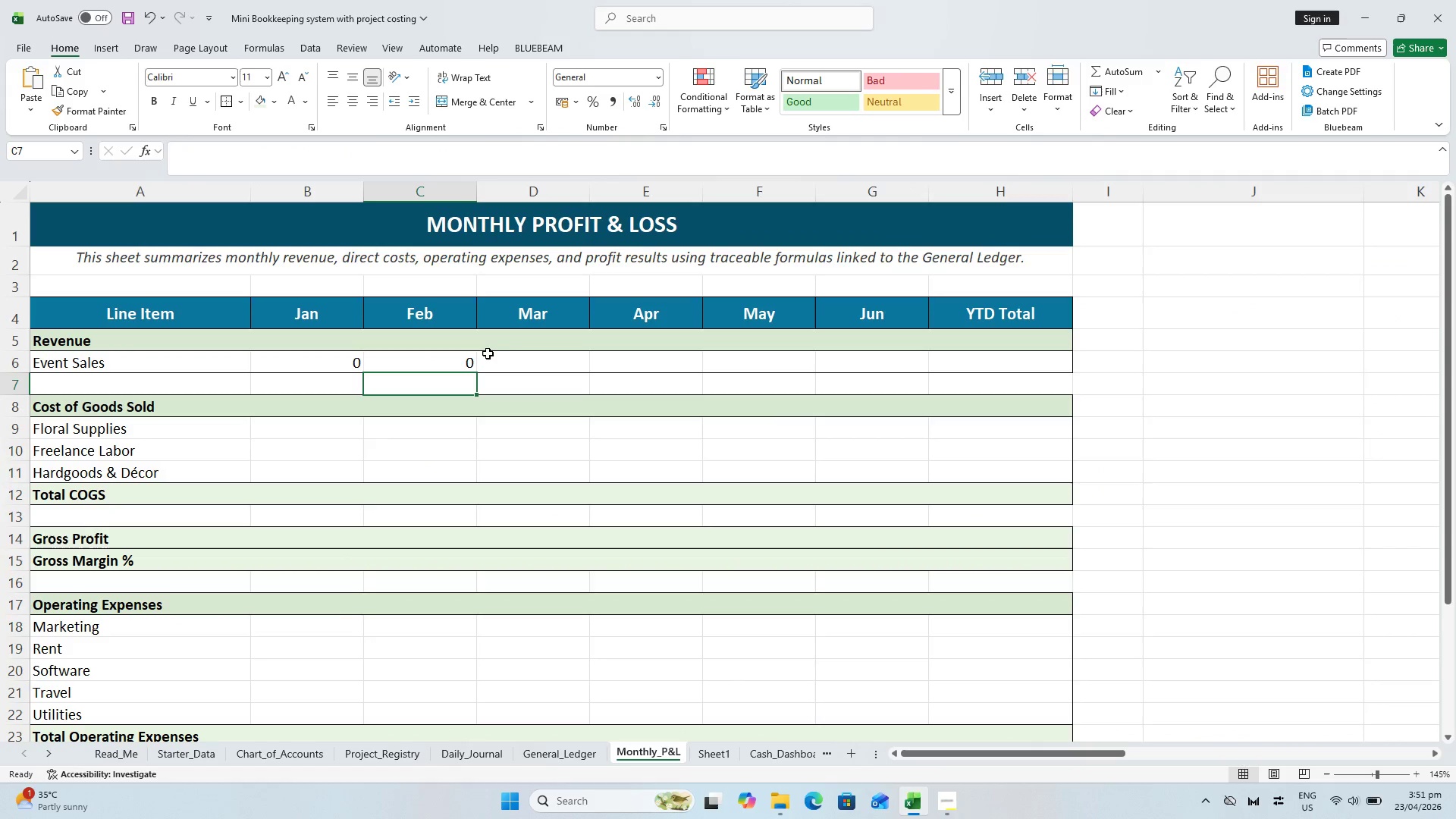 
left_click([516, 353])
 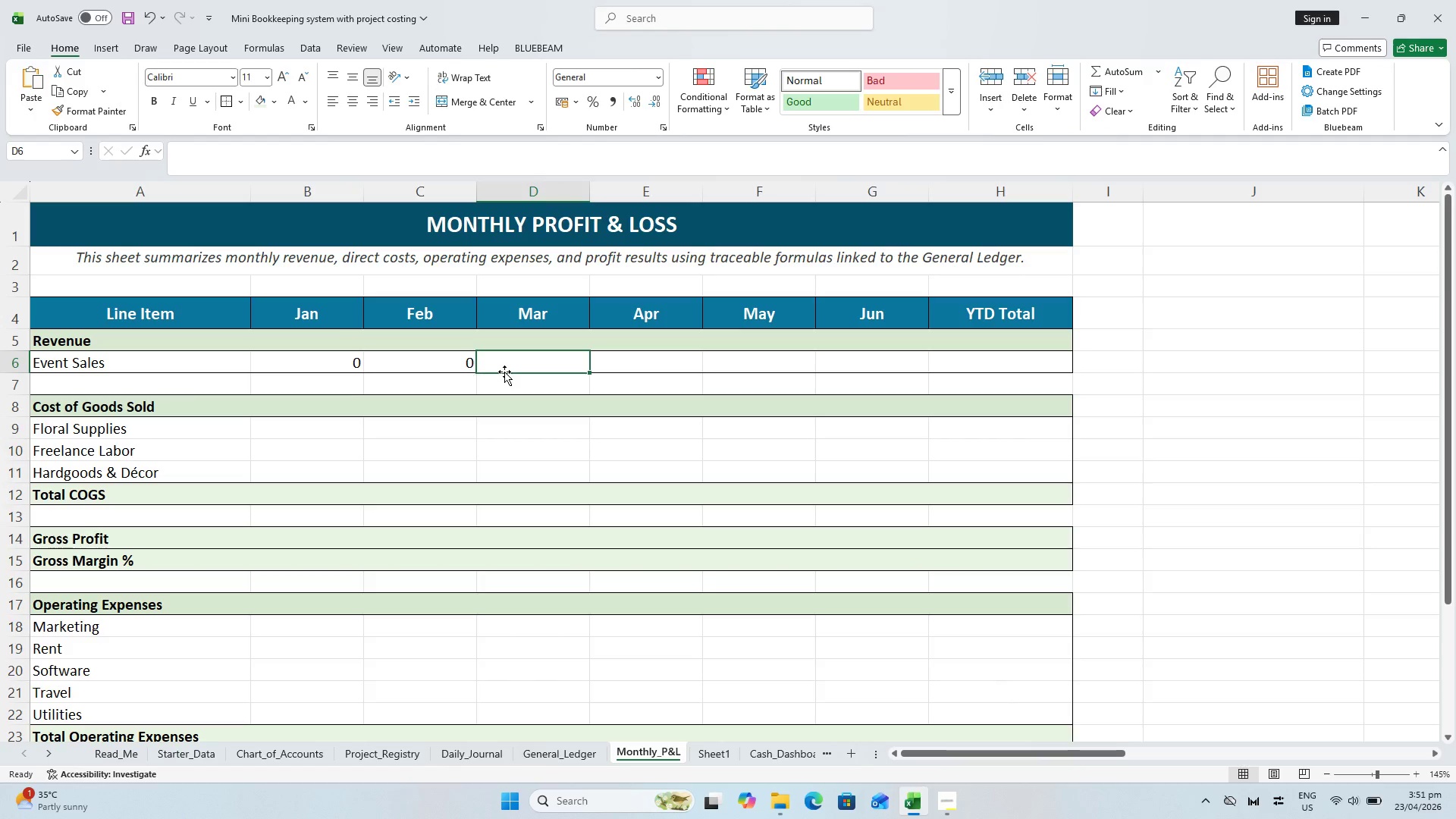 
key(Control+S)
 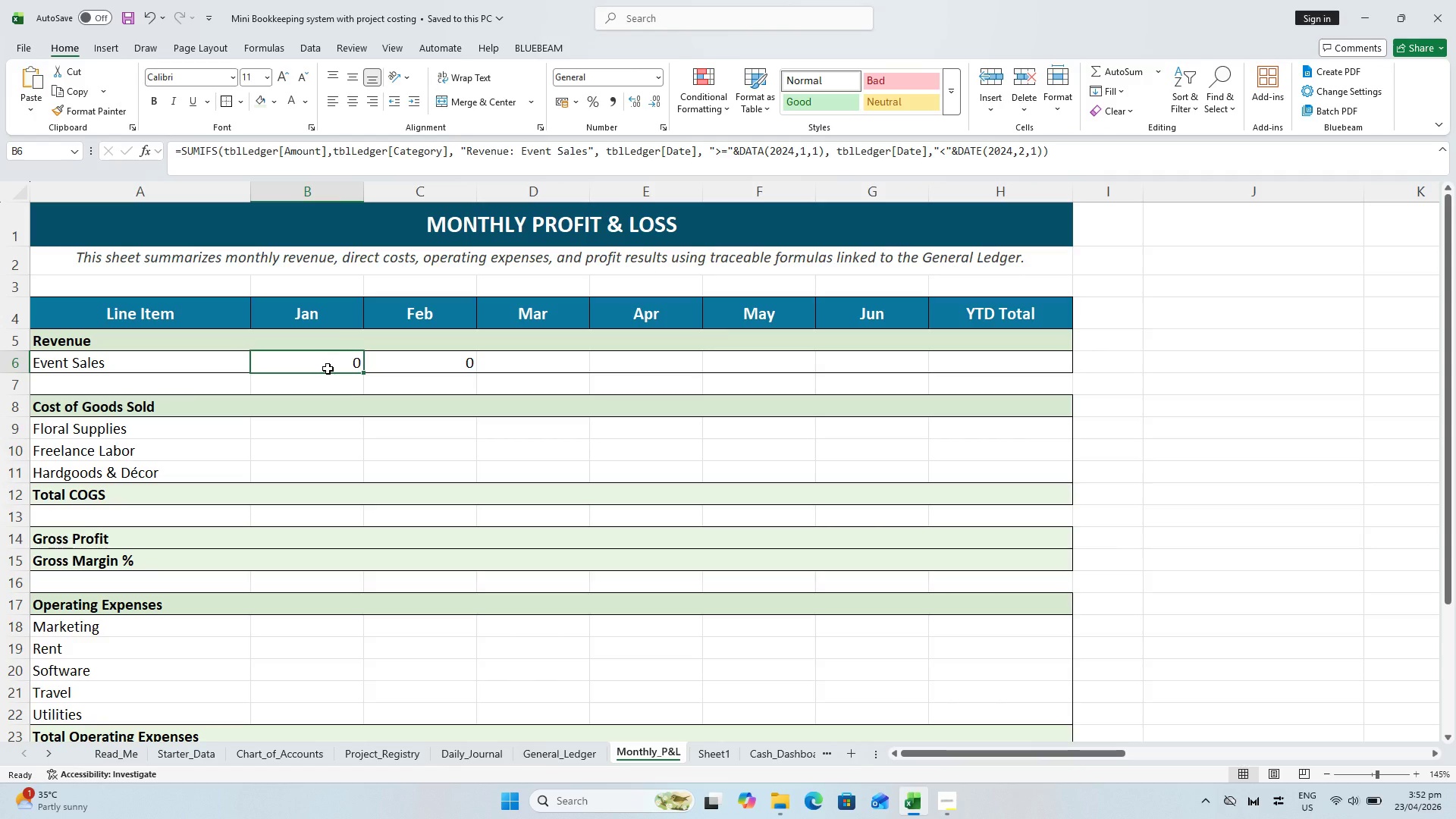 
wait(42.52)
 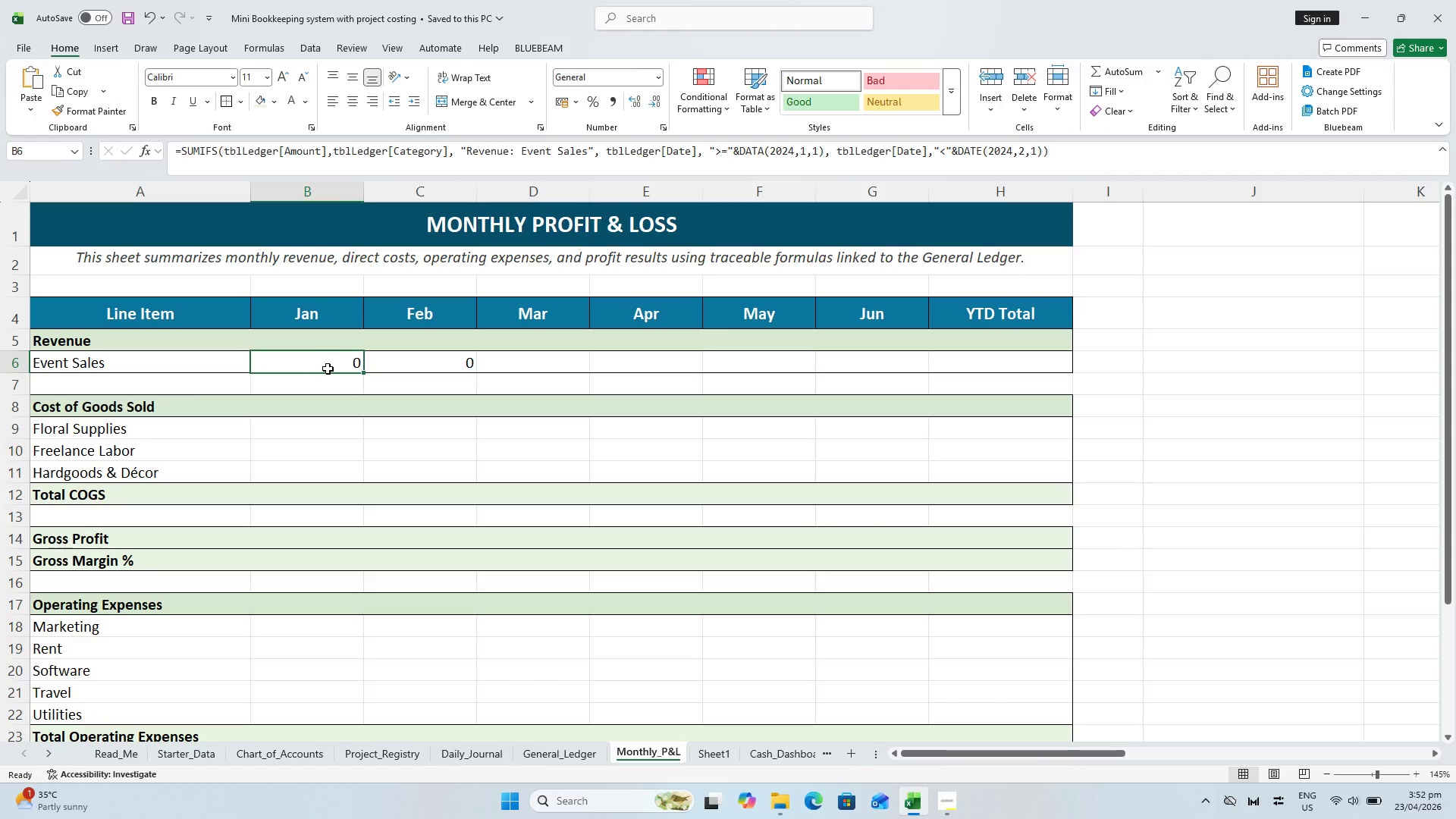 
key(Alt+AltLeft)
 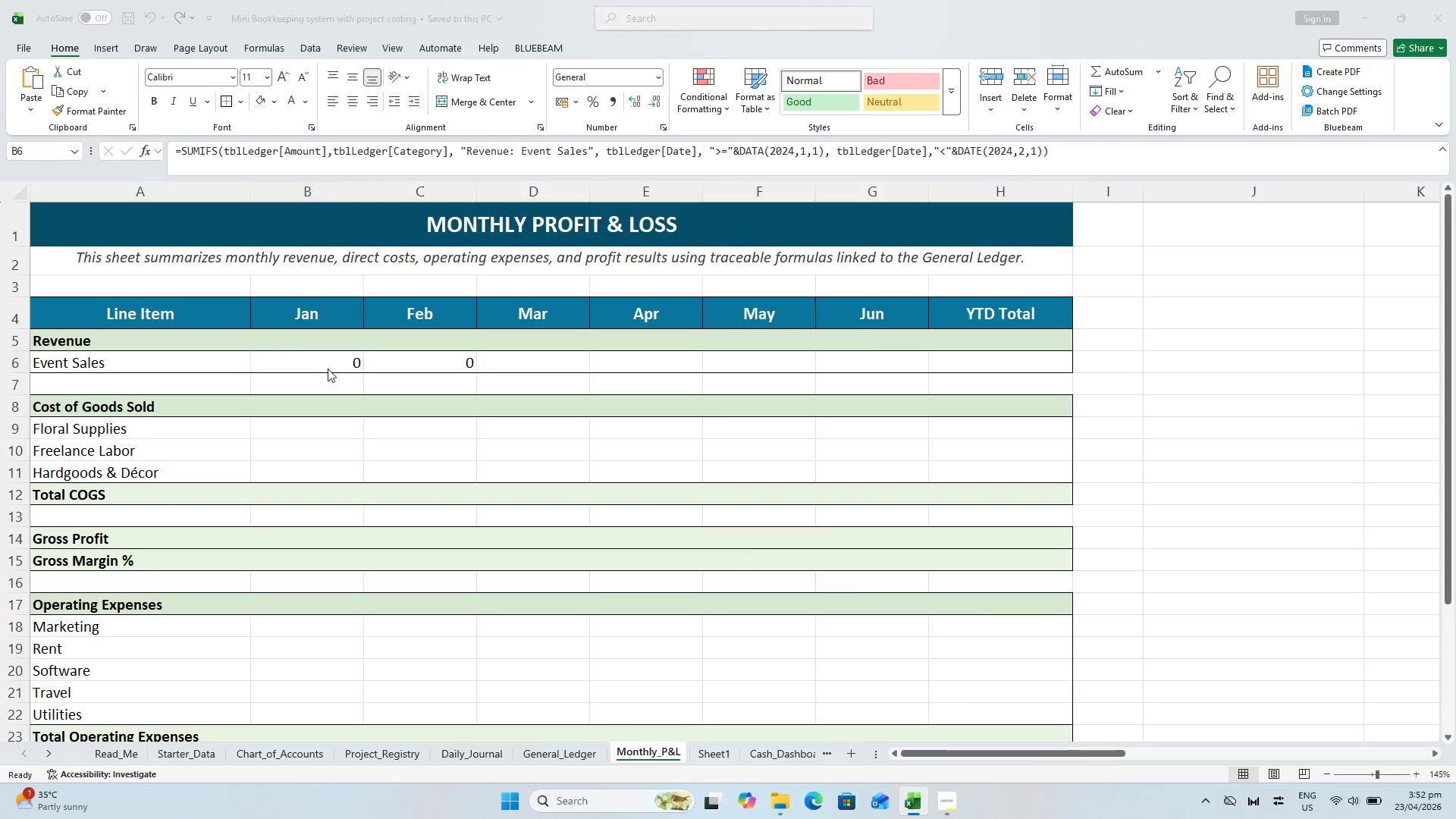 
key(Alt+Tab)